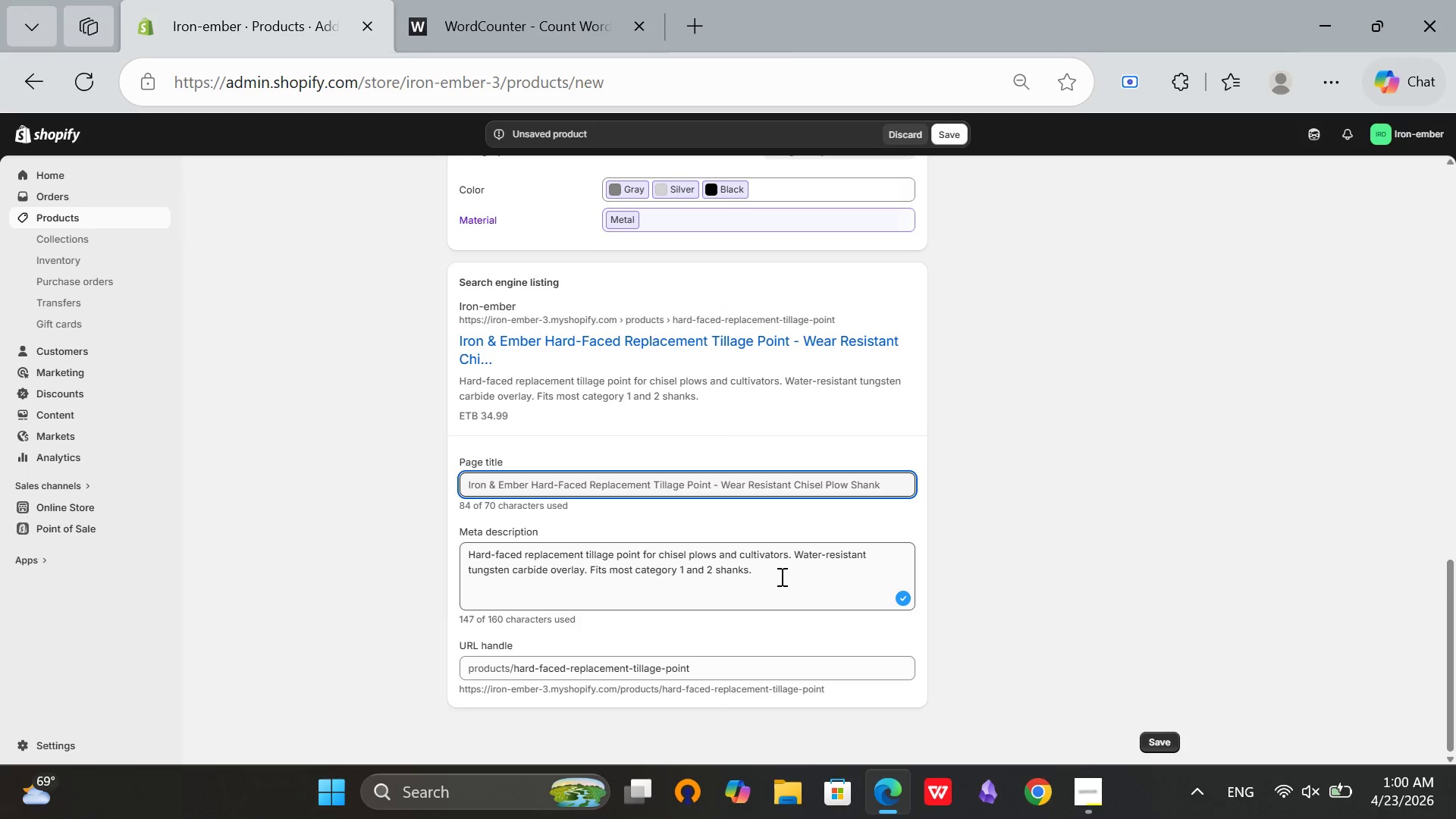 
left_click([782, 578])
 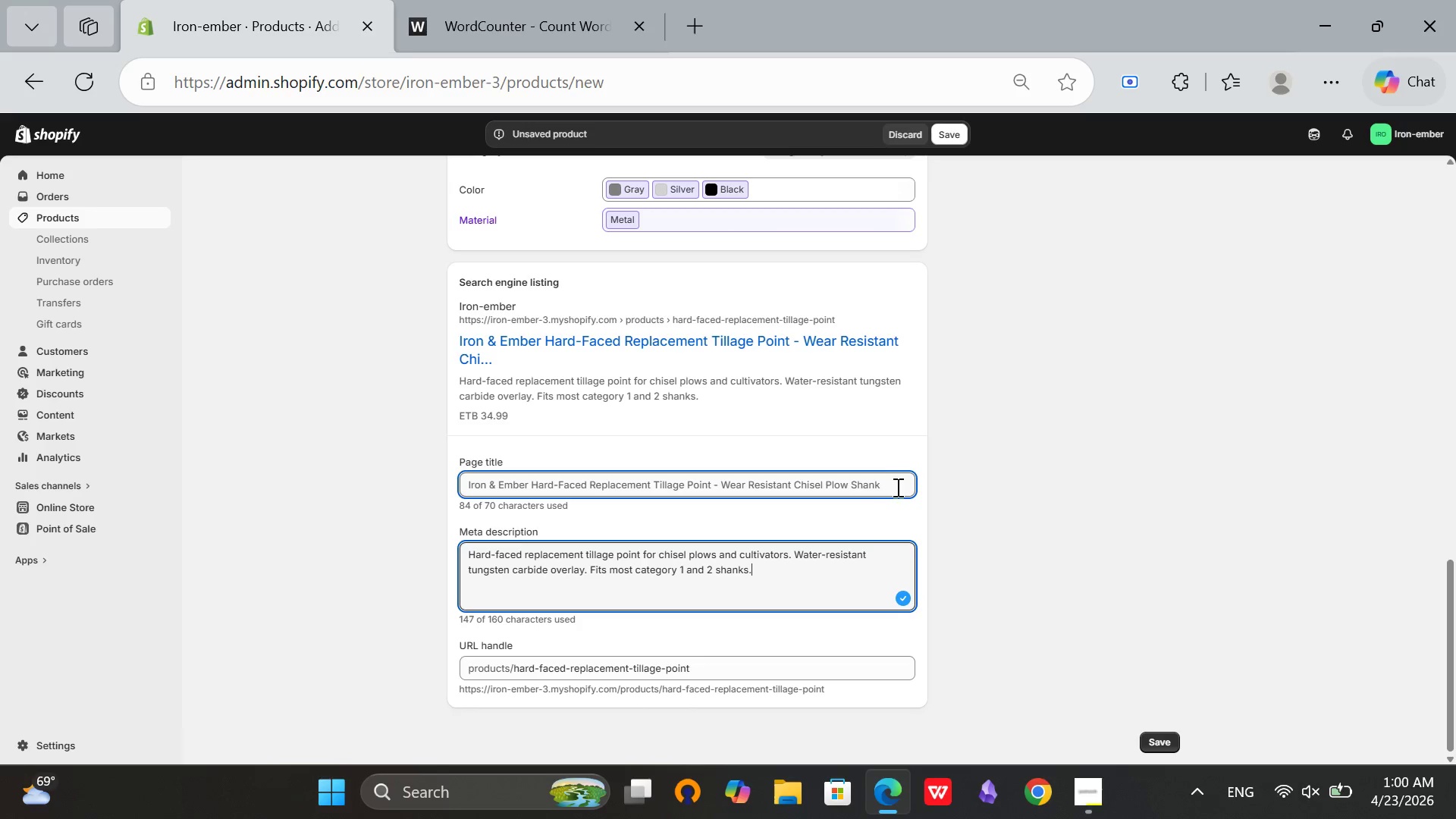 
left_click([898, 488])
 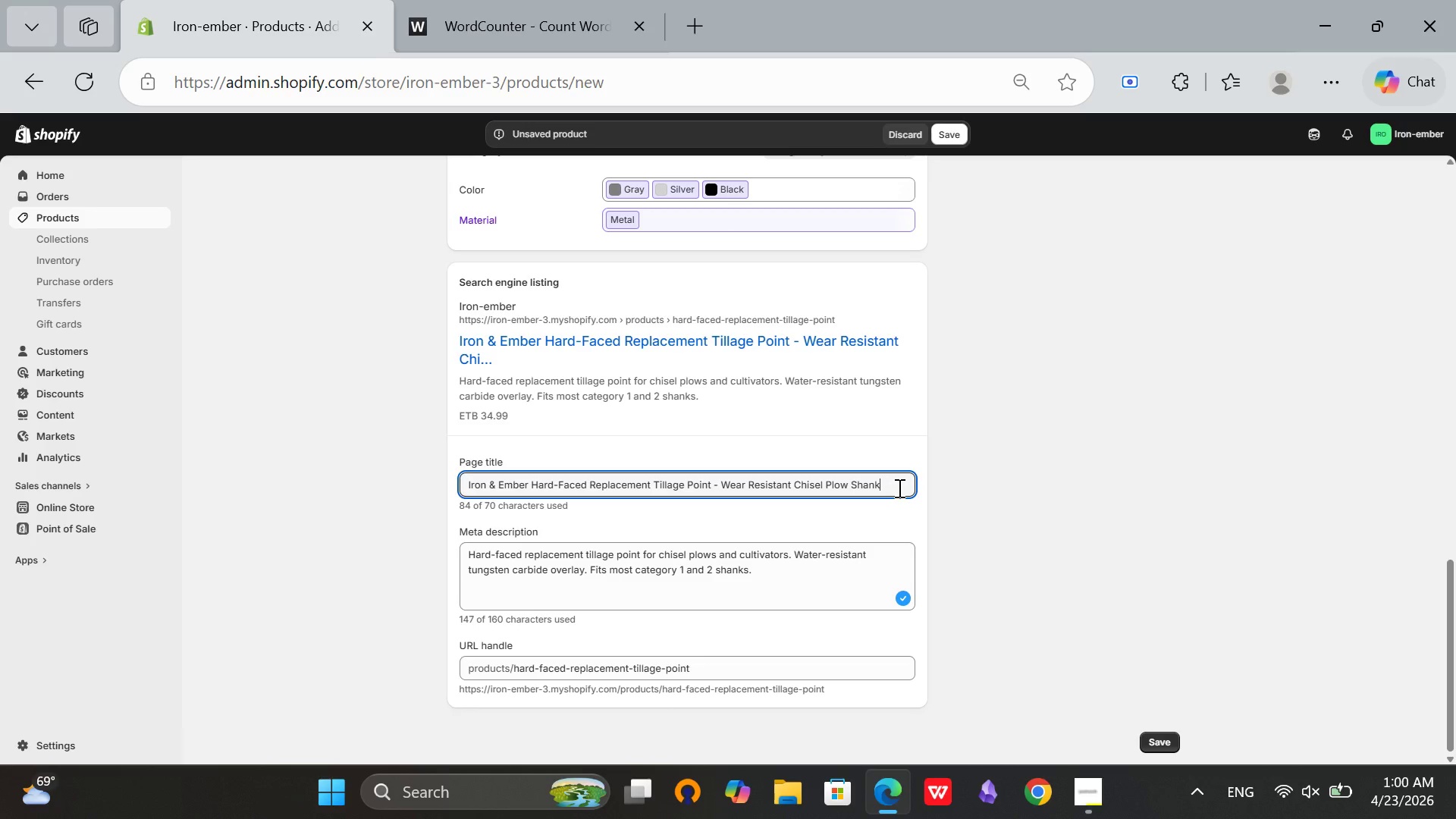 
wait(9.7)
 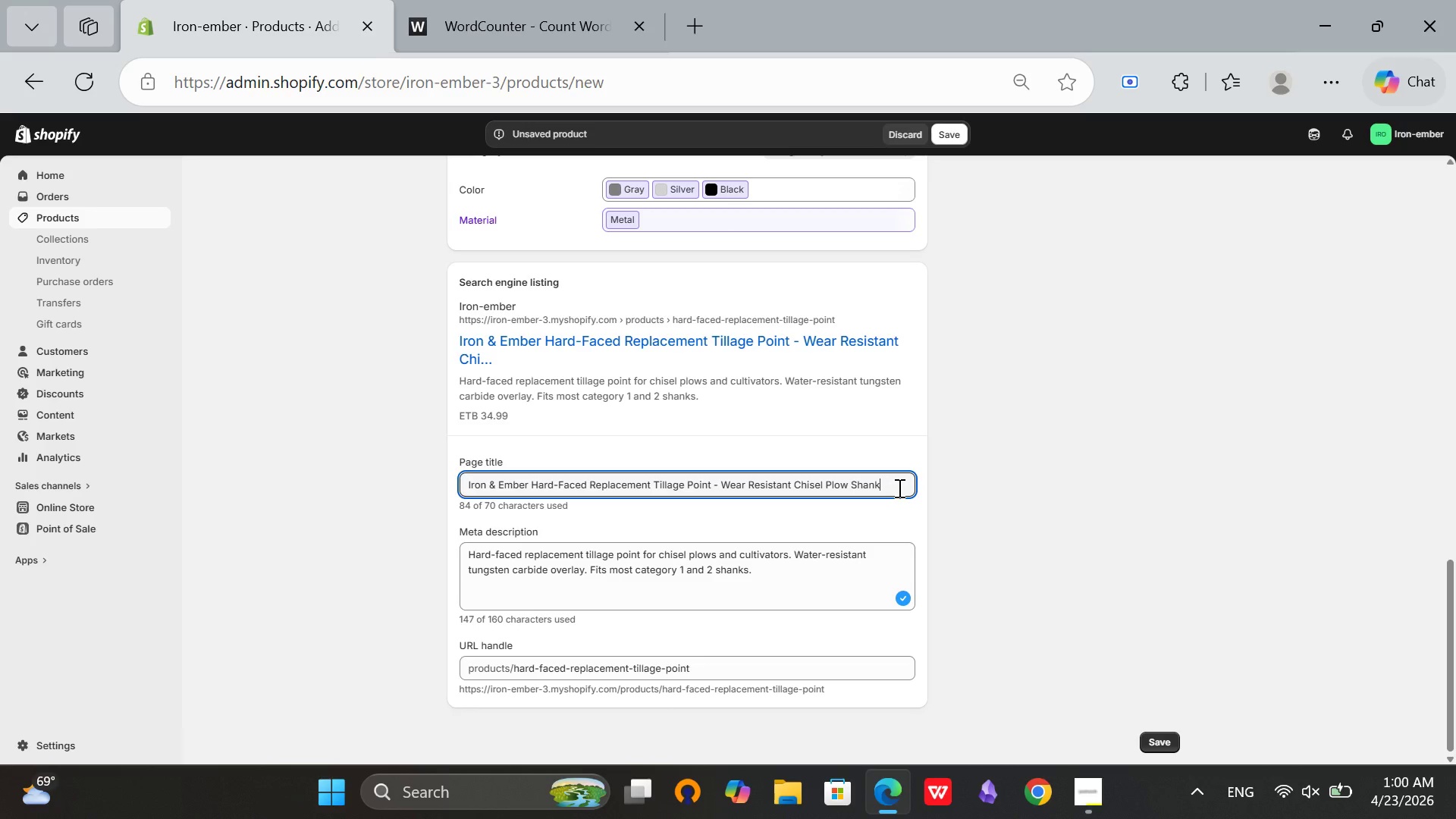 
left_click([532, 487])
 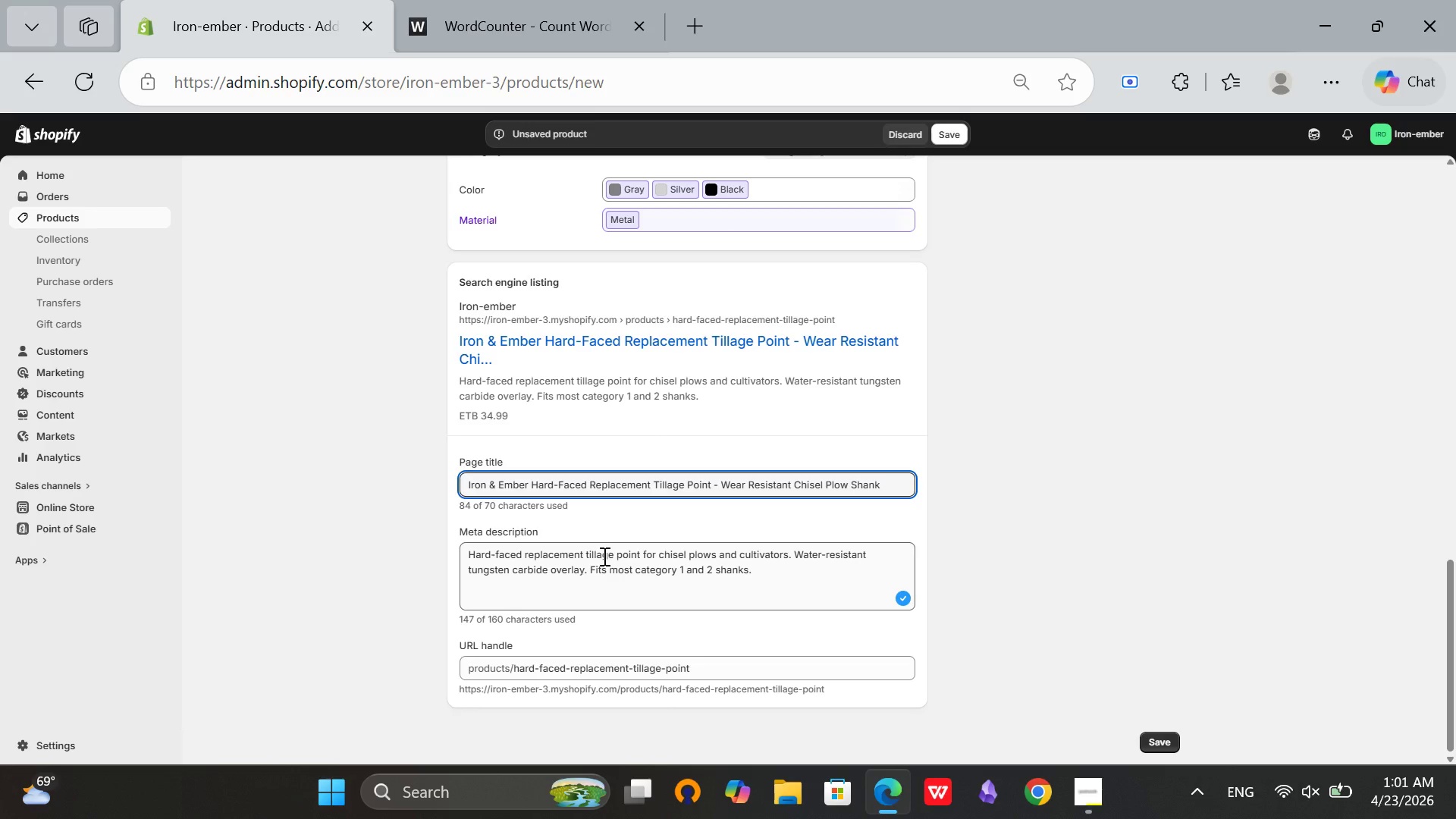 
hold_key(key=Backspace, duration=1.05)
 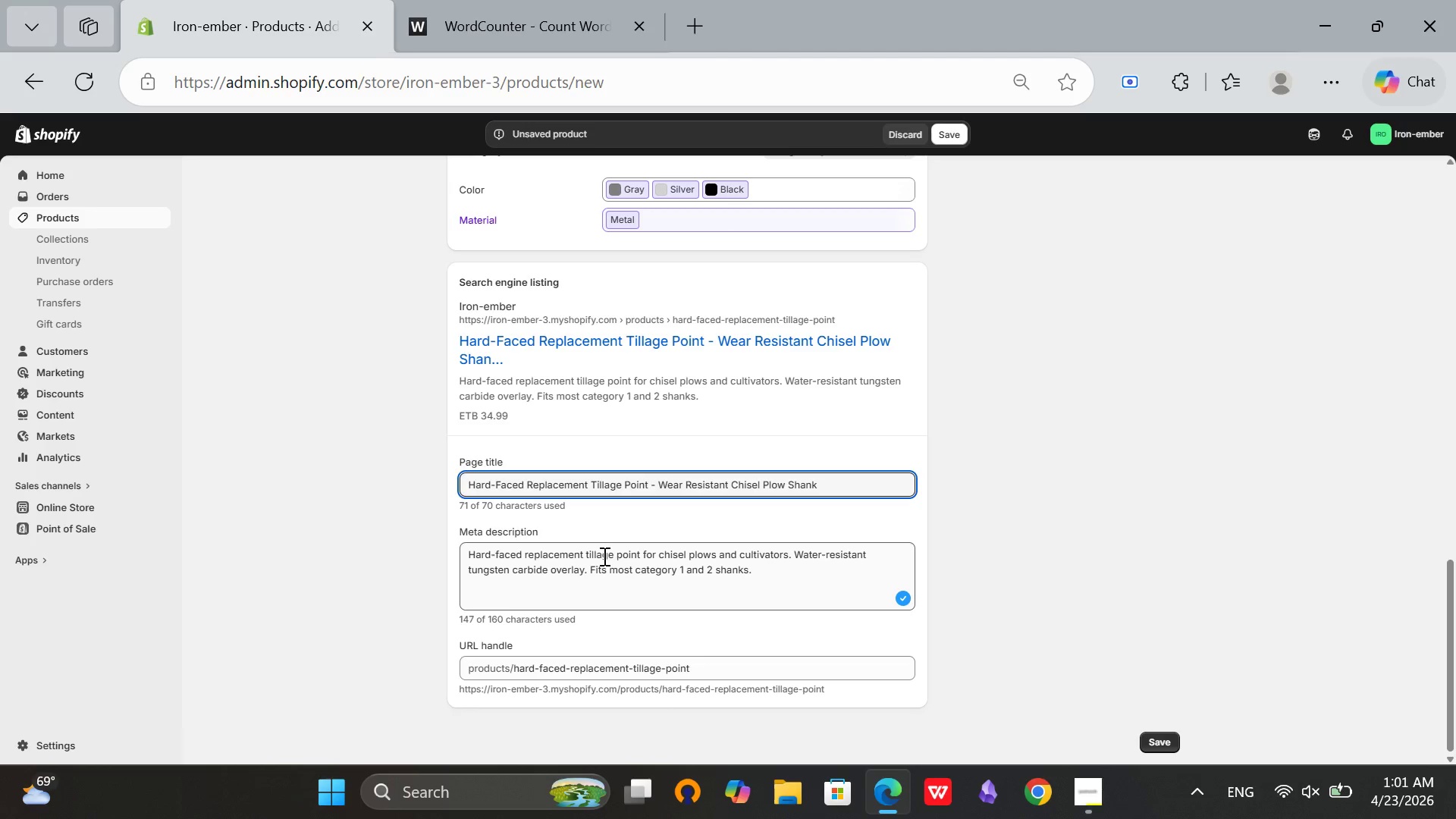 
hold_key(key=Backspace, duration=7.42)
 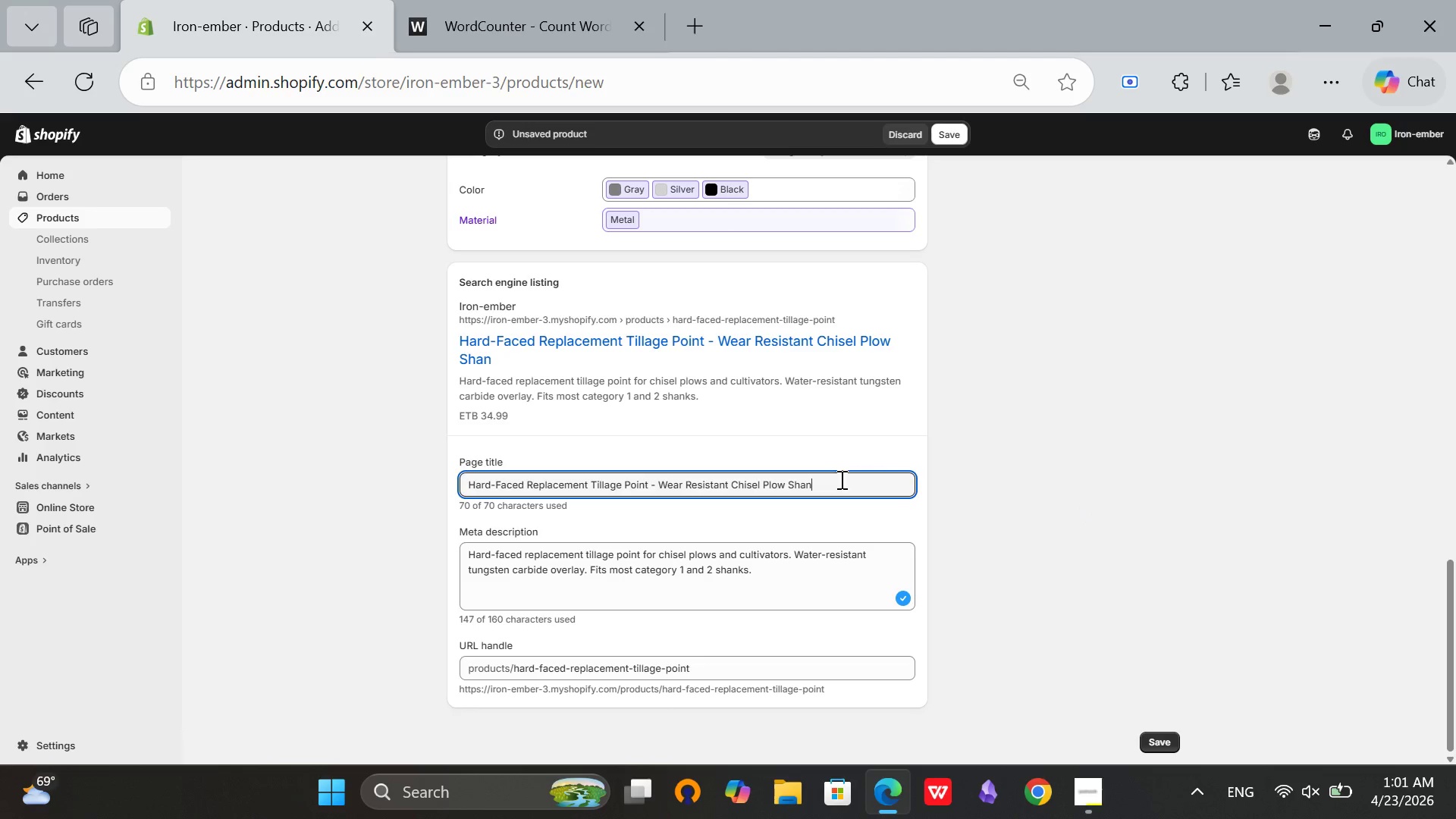 
left_click([815, 485])
 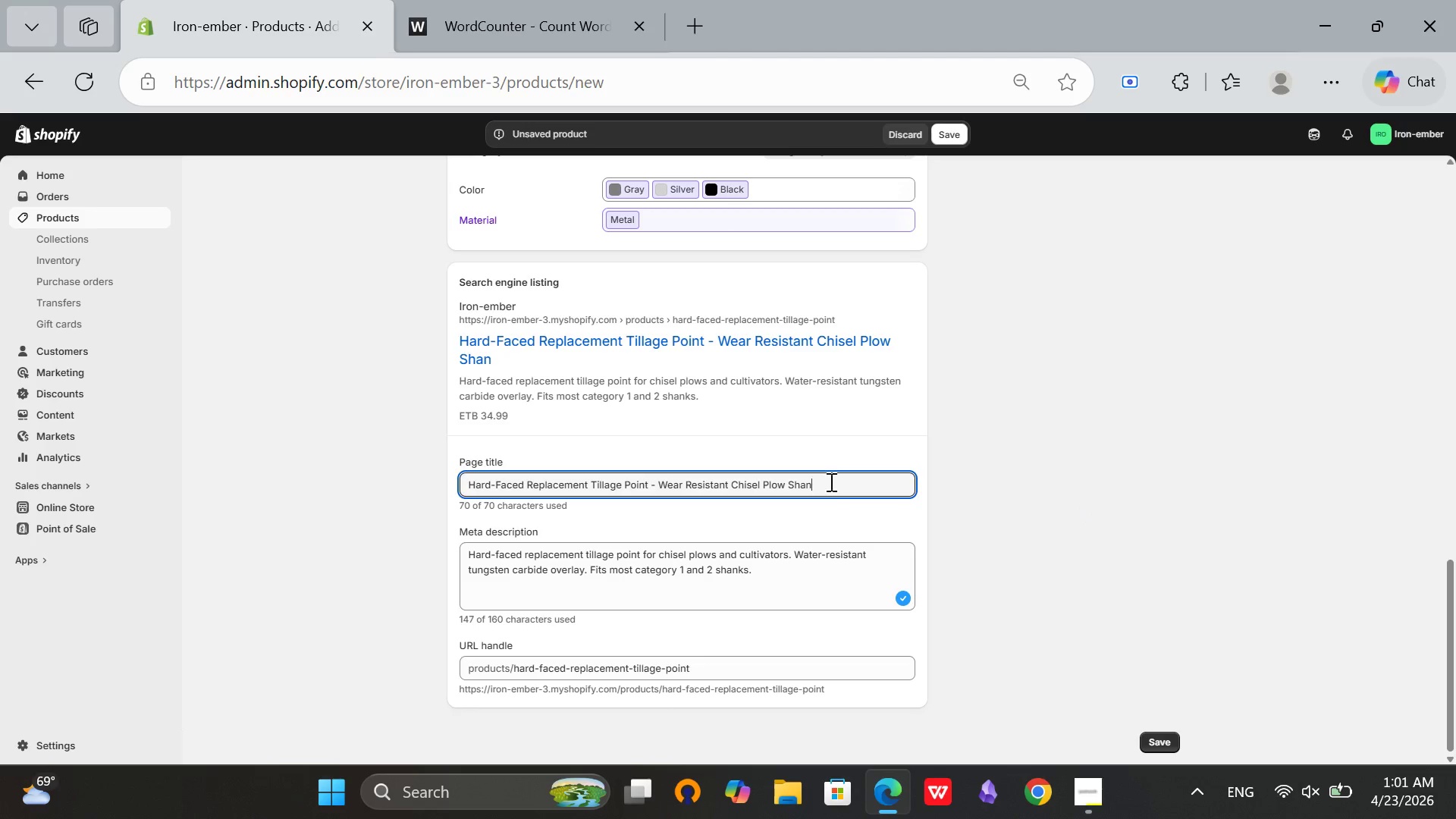 
key(Backspace)
 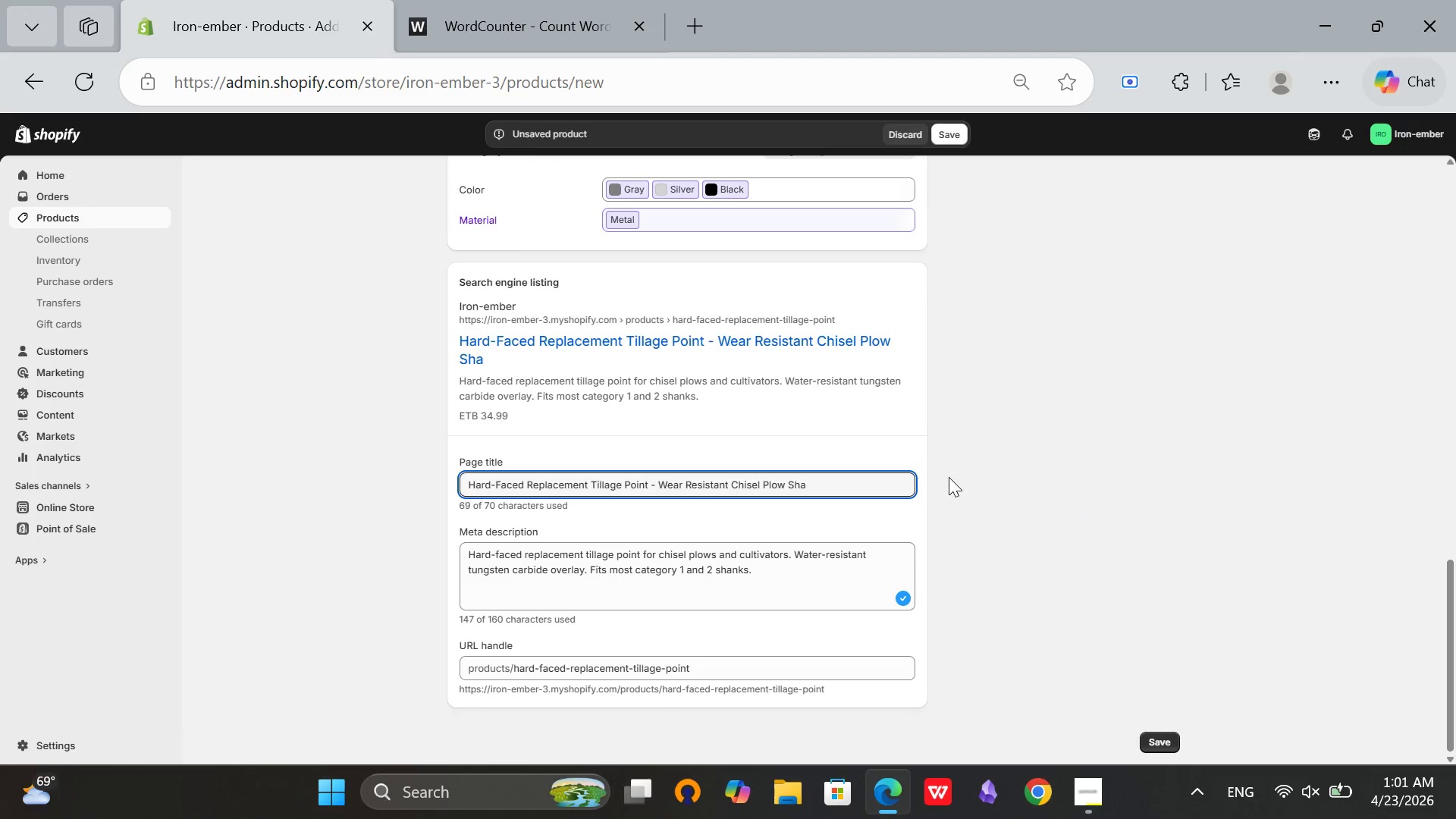 
key(Backspace)
 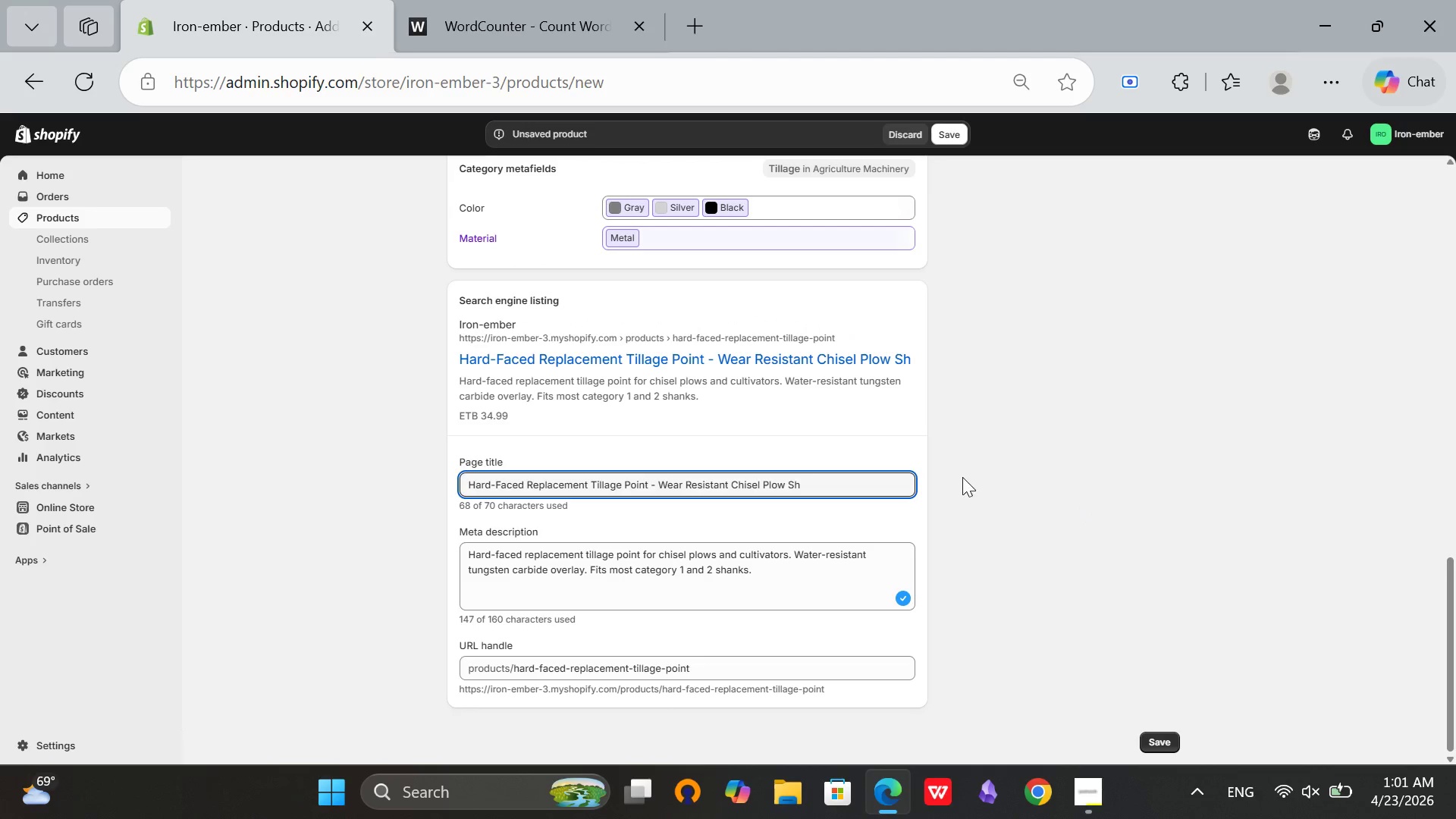 
key(Backspace)
 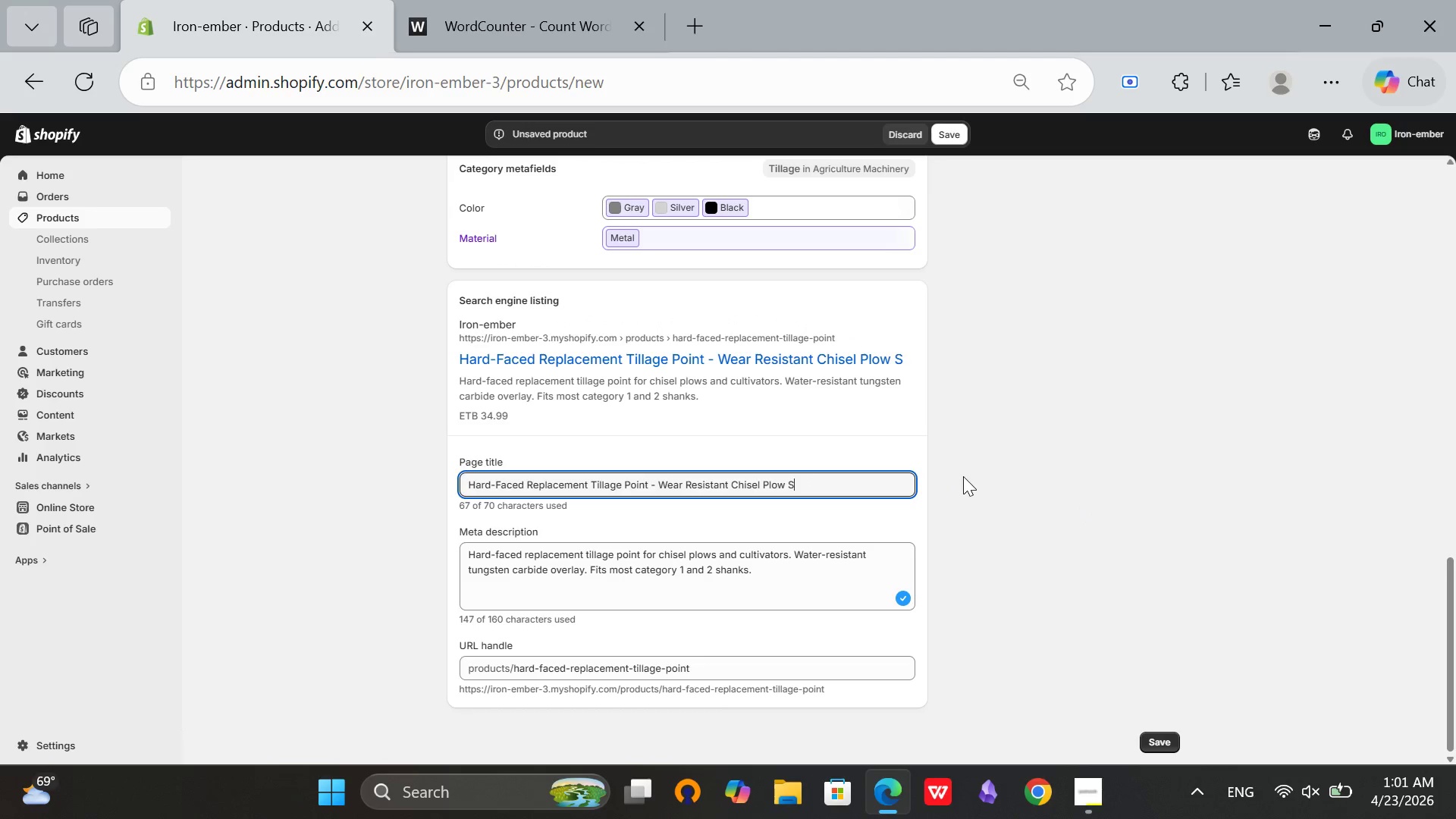 
key(Backspace)
 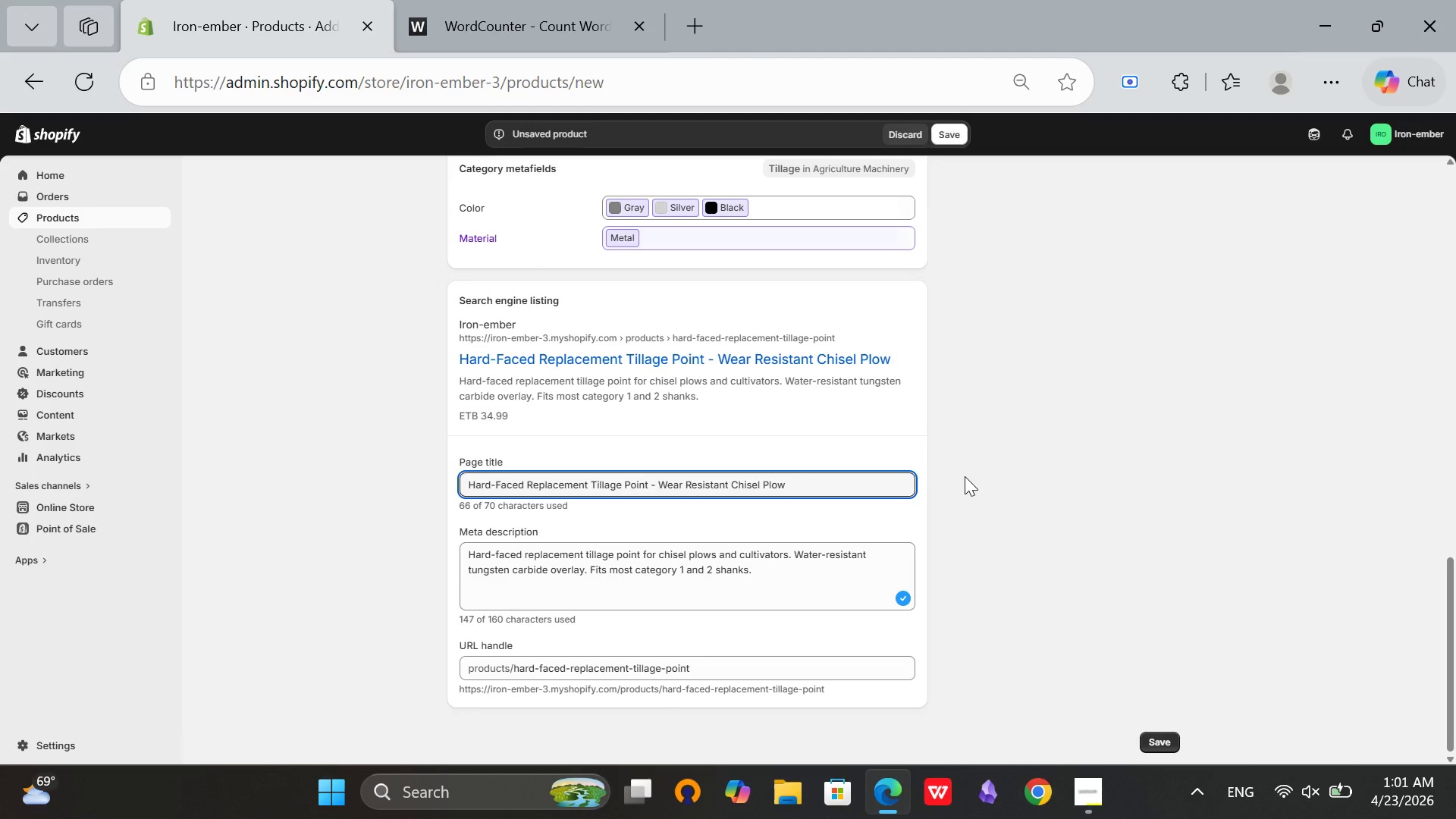 
key(Backspace)
 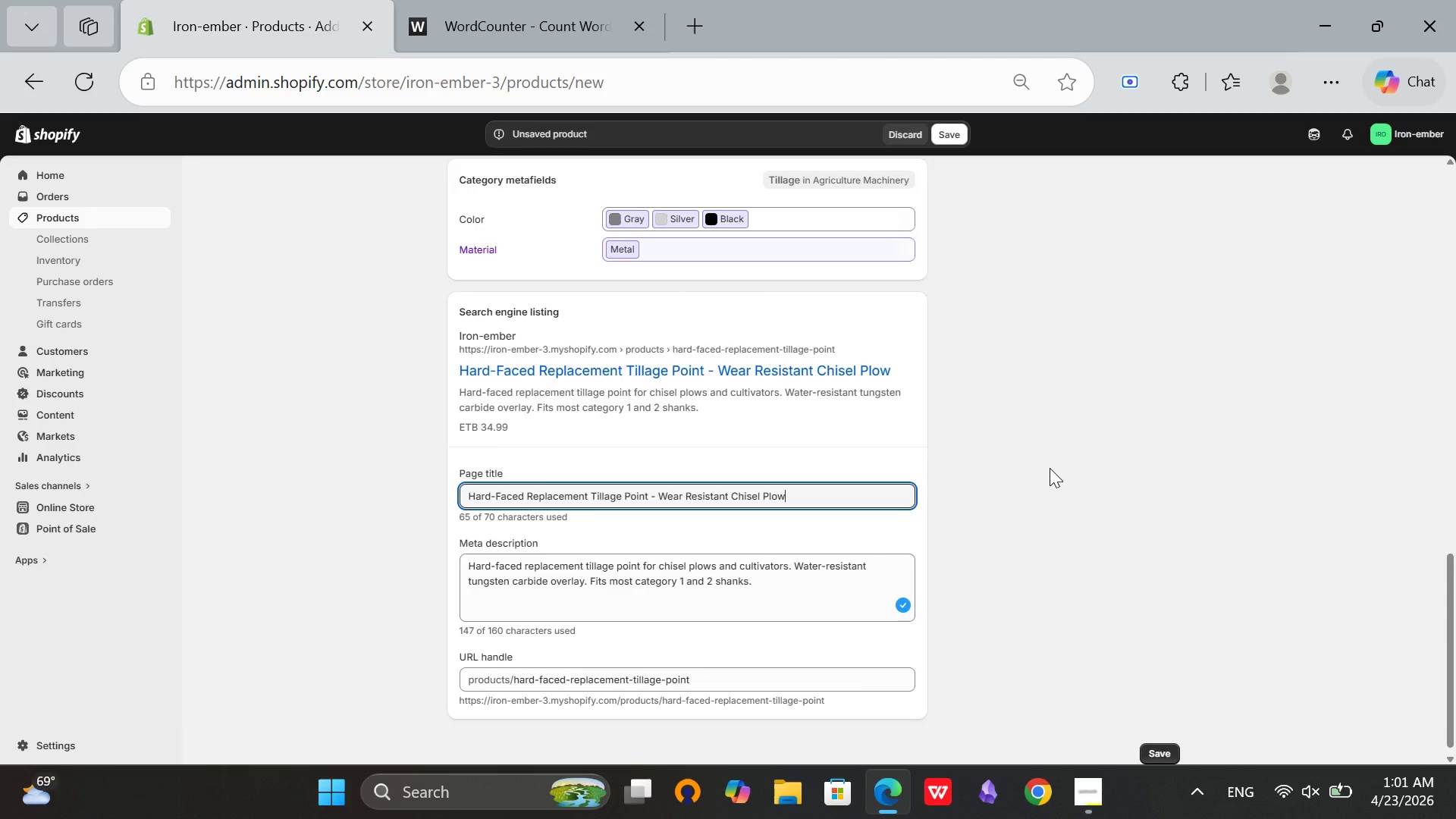 
scroll: coordinate [1050, 468], scroll_direction: up, amount: 12.0
 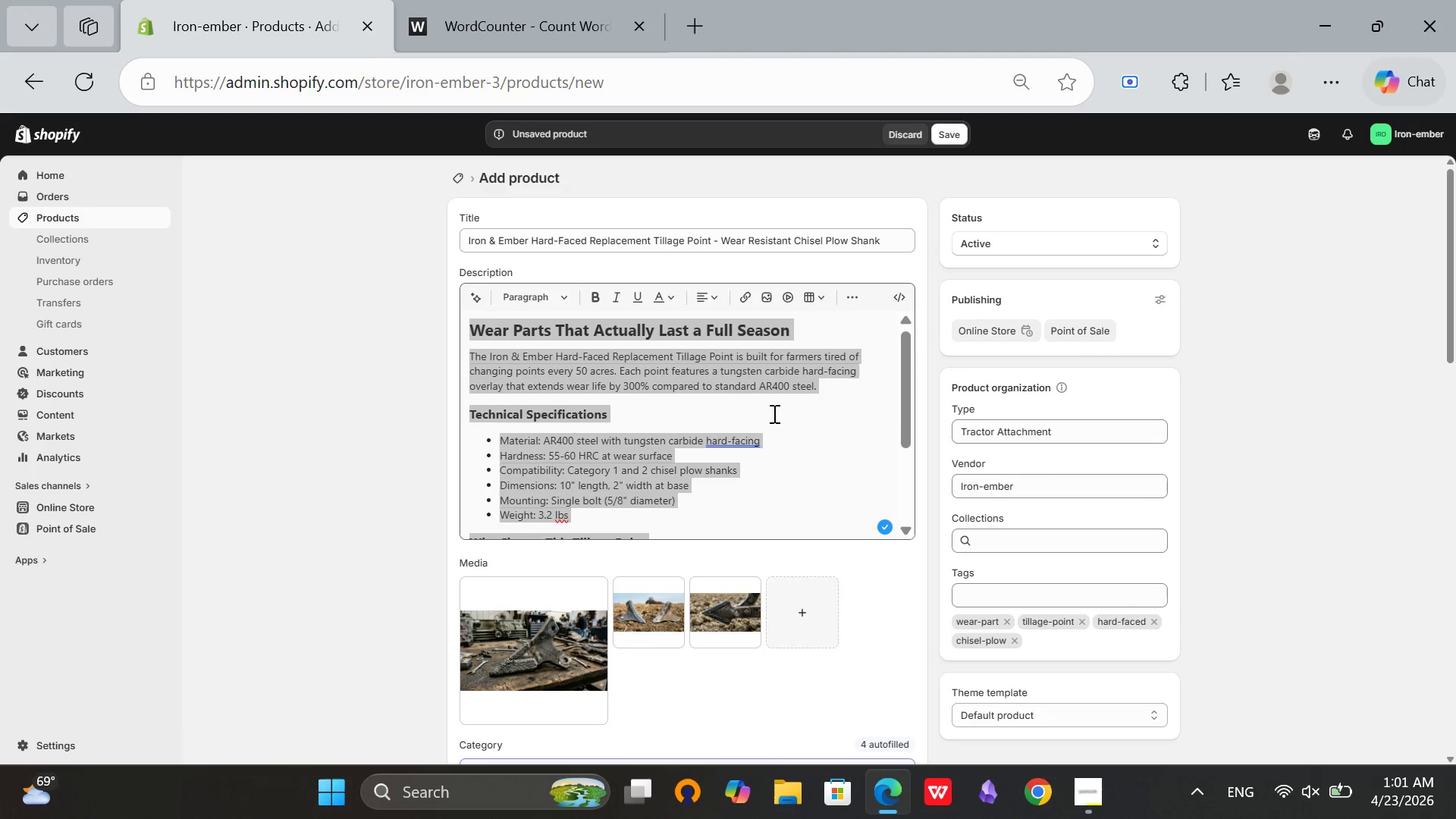 
left_click([782, 408])
 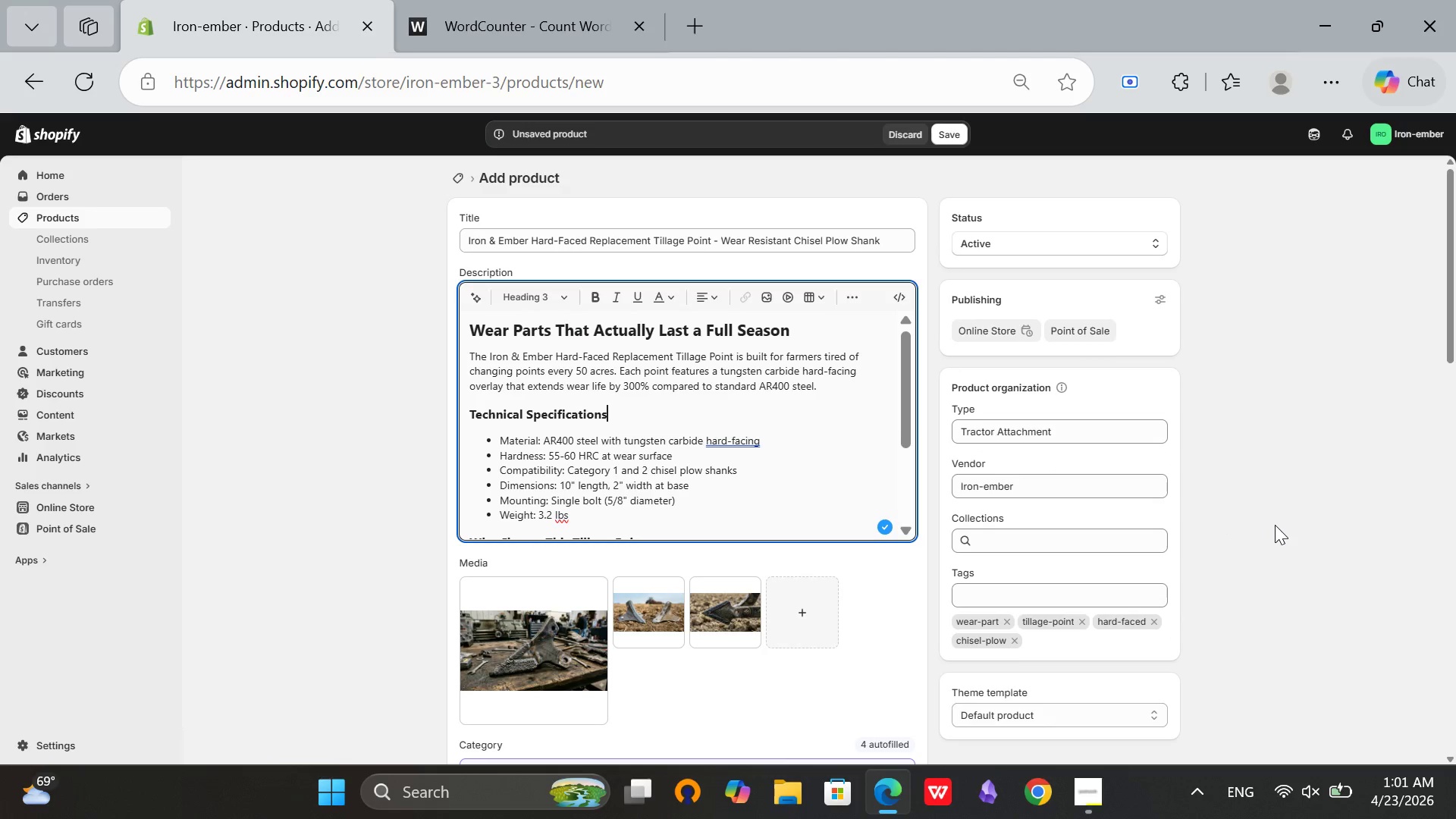 
scroll: coordinate [1275, 525], scroll_direction: up, amount: 3.0
 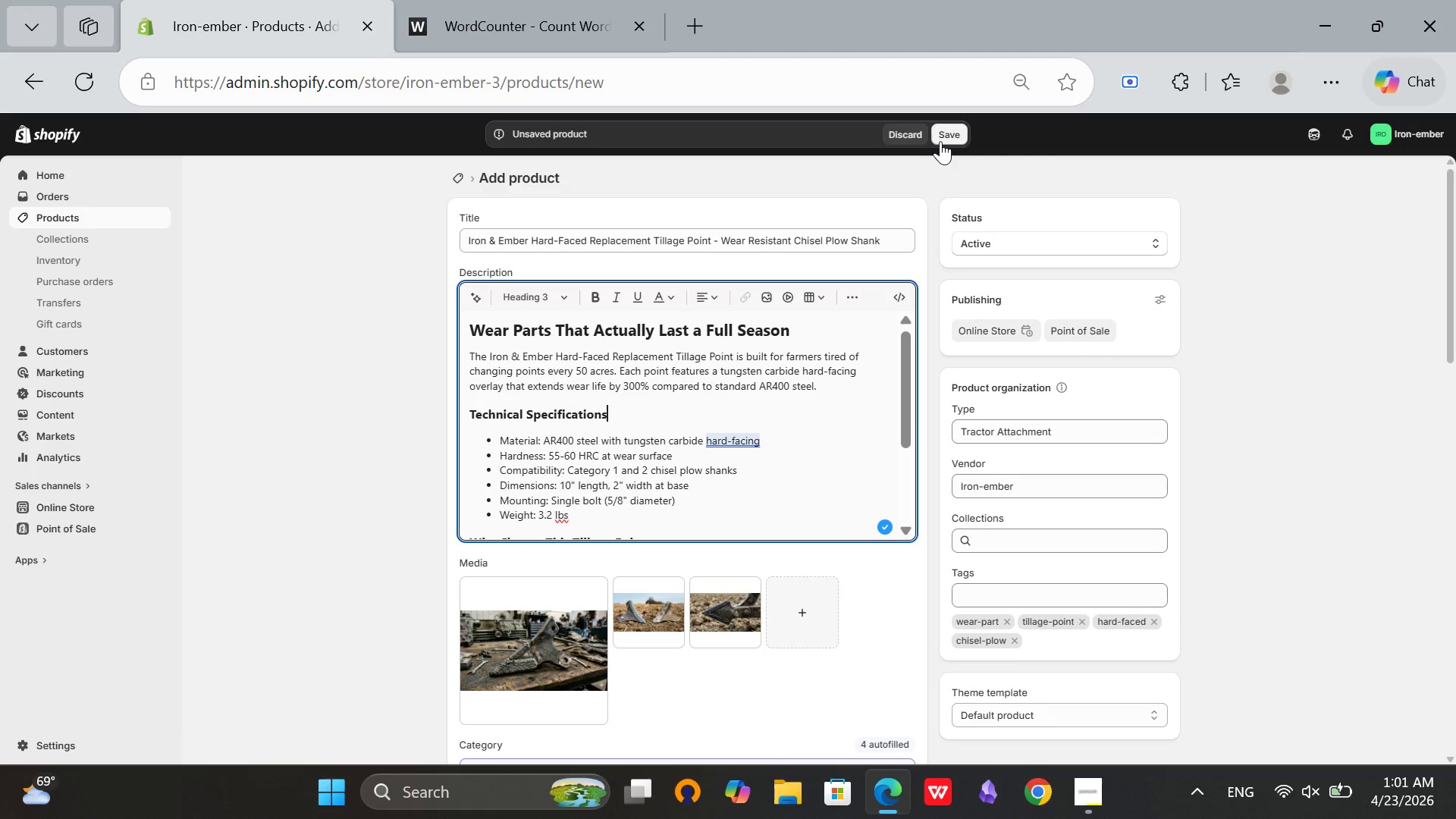 
left_click([940, 141])
 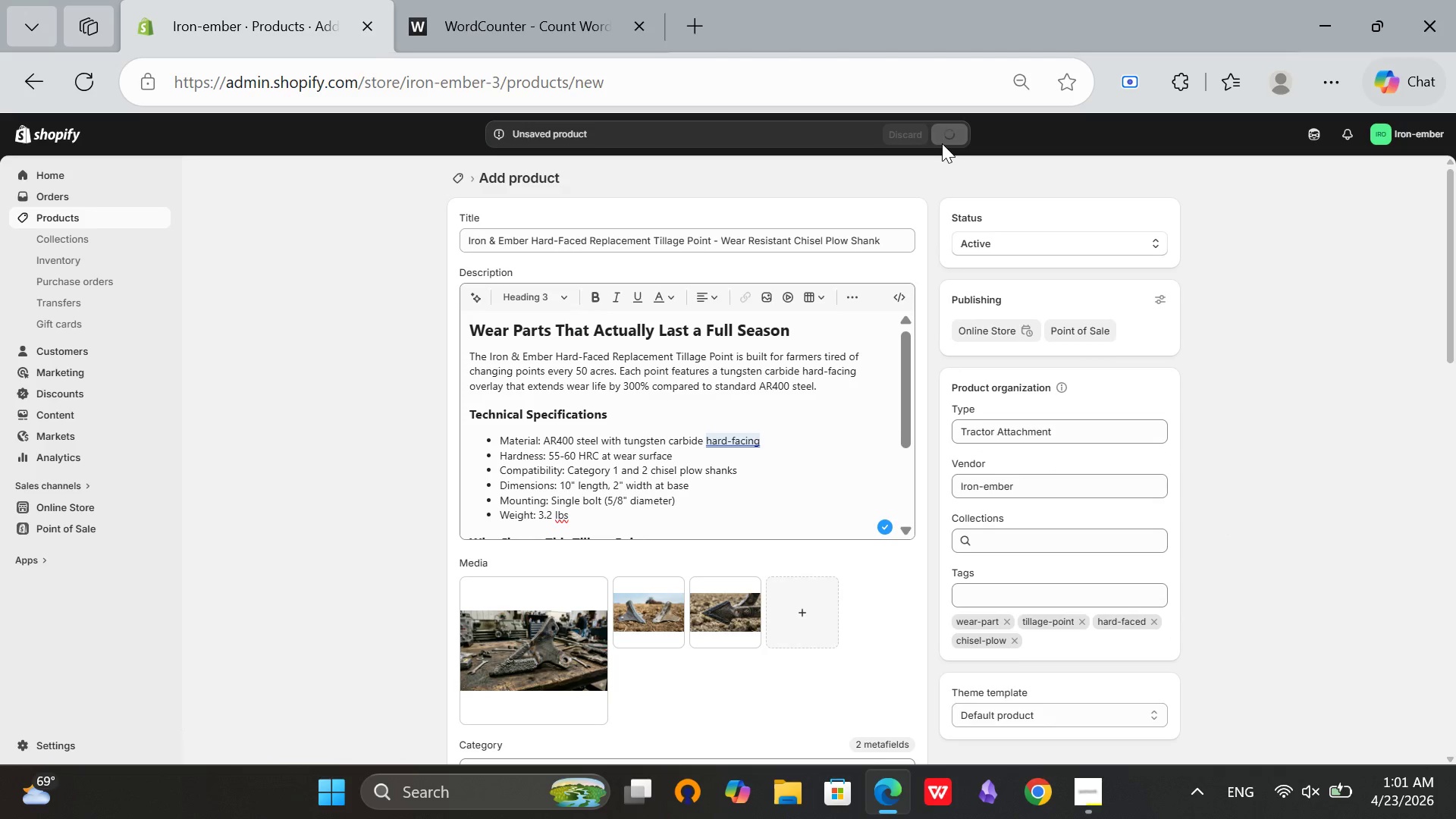 
wait(5.7)
 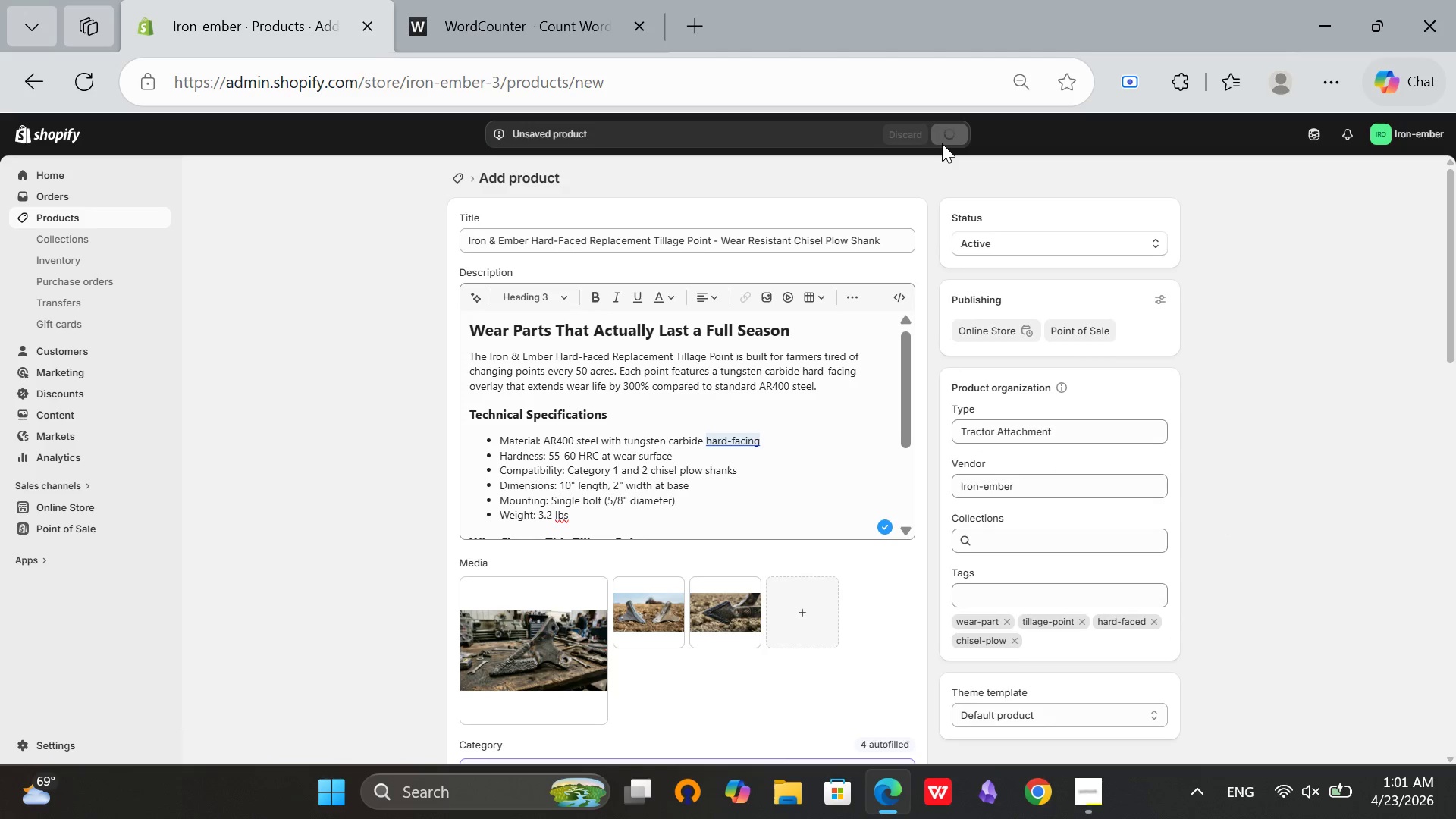 
left_click([535, 639])
 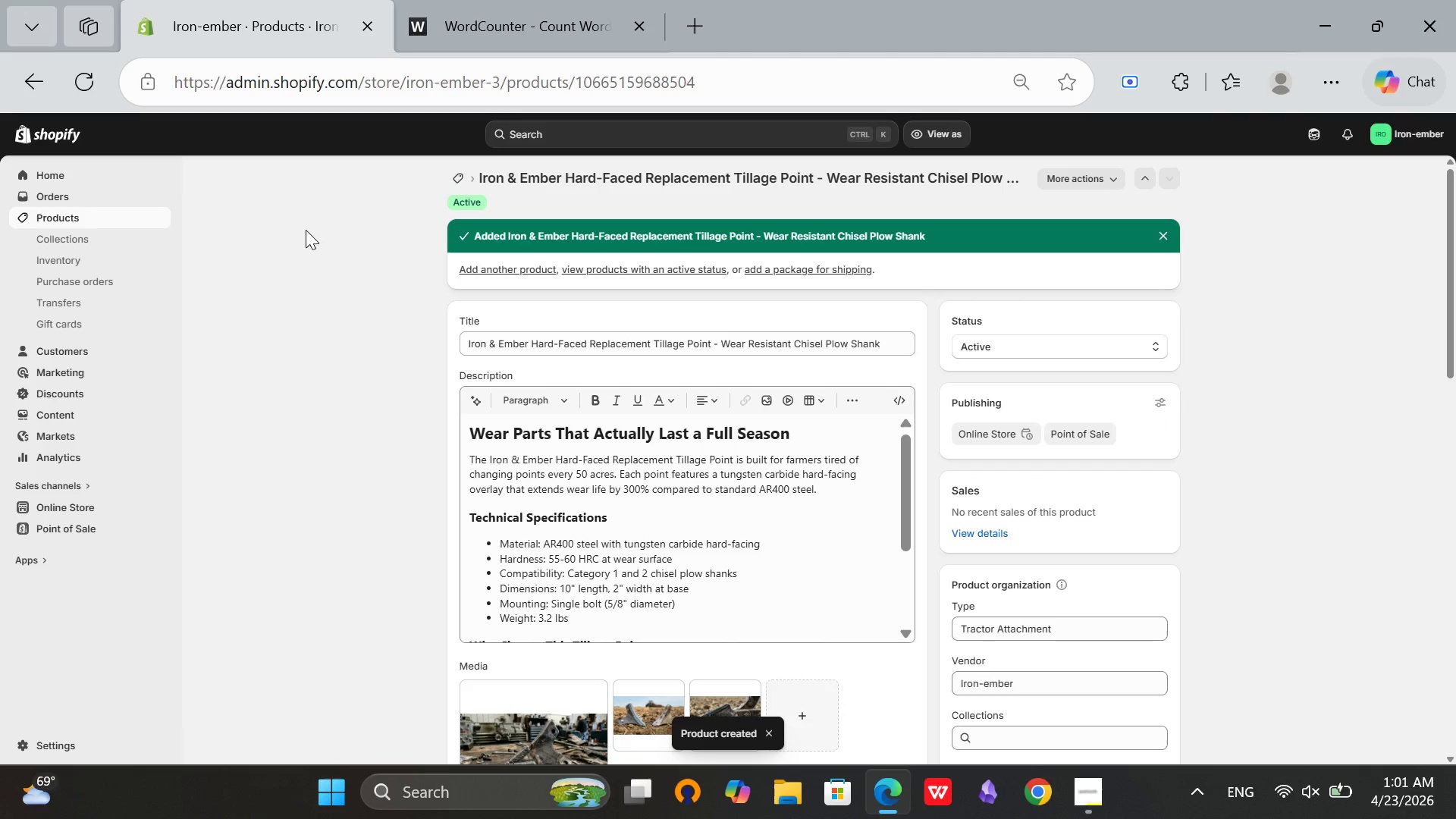 
scroll: coordinate [701, 407], scroll_direction: down, amount: 3.0
 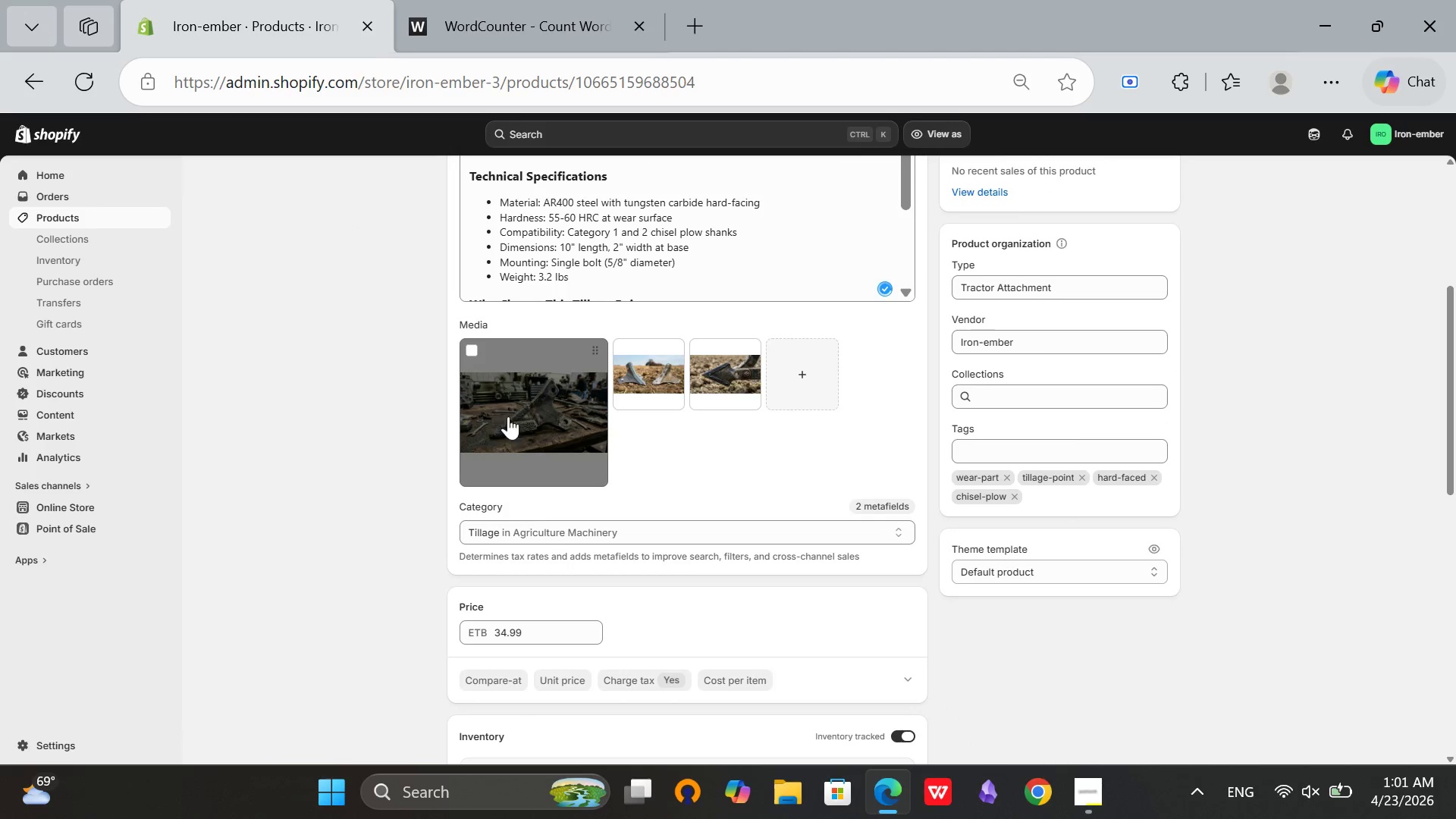 
left_click([529, 418])
 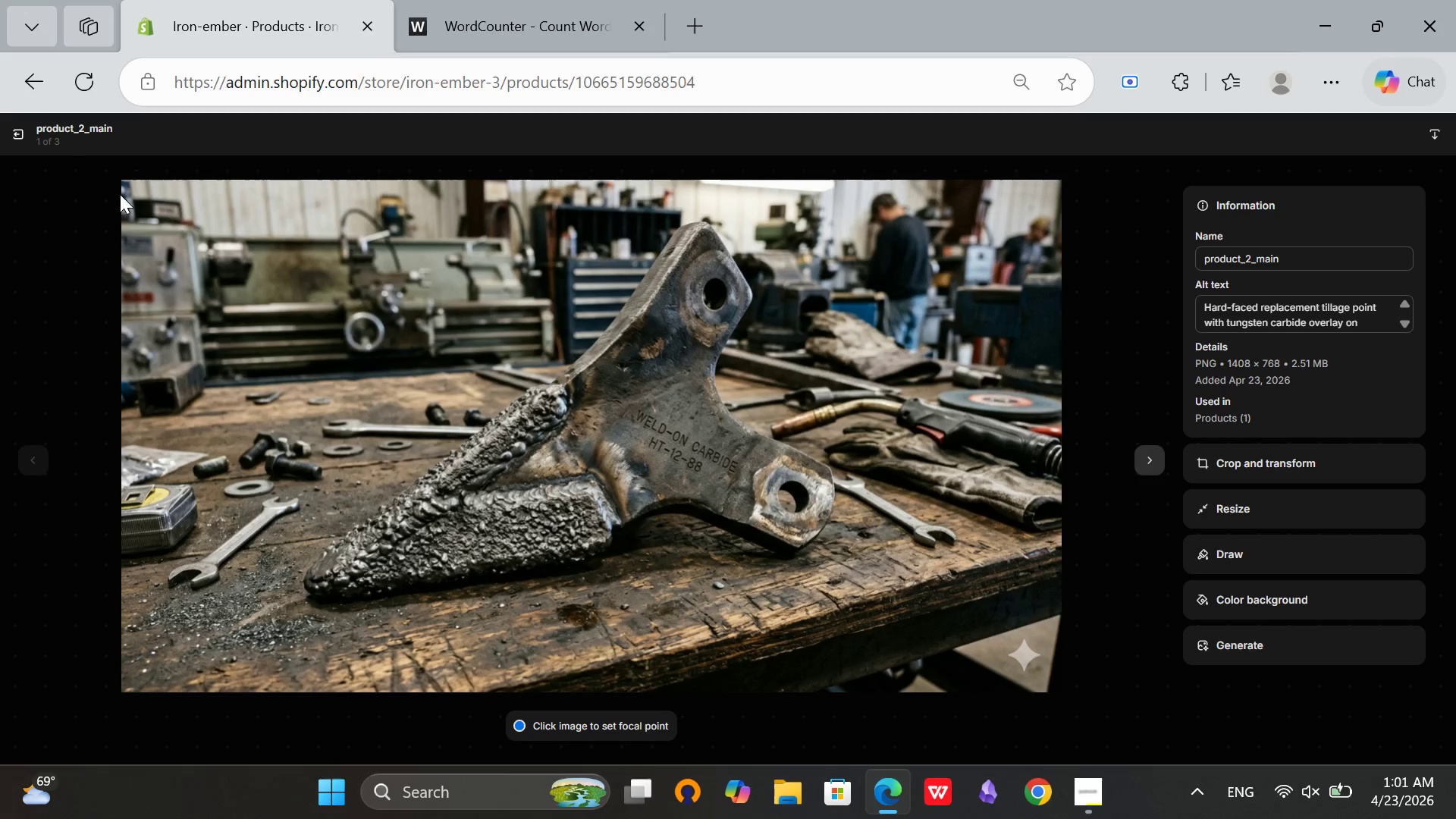 
left_click([21, 135])
 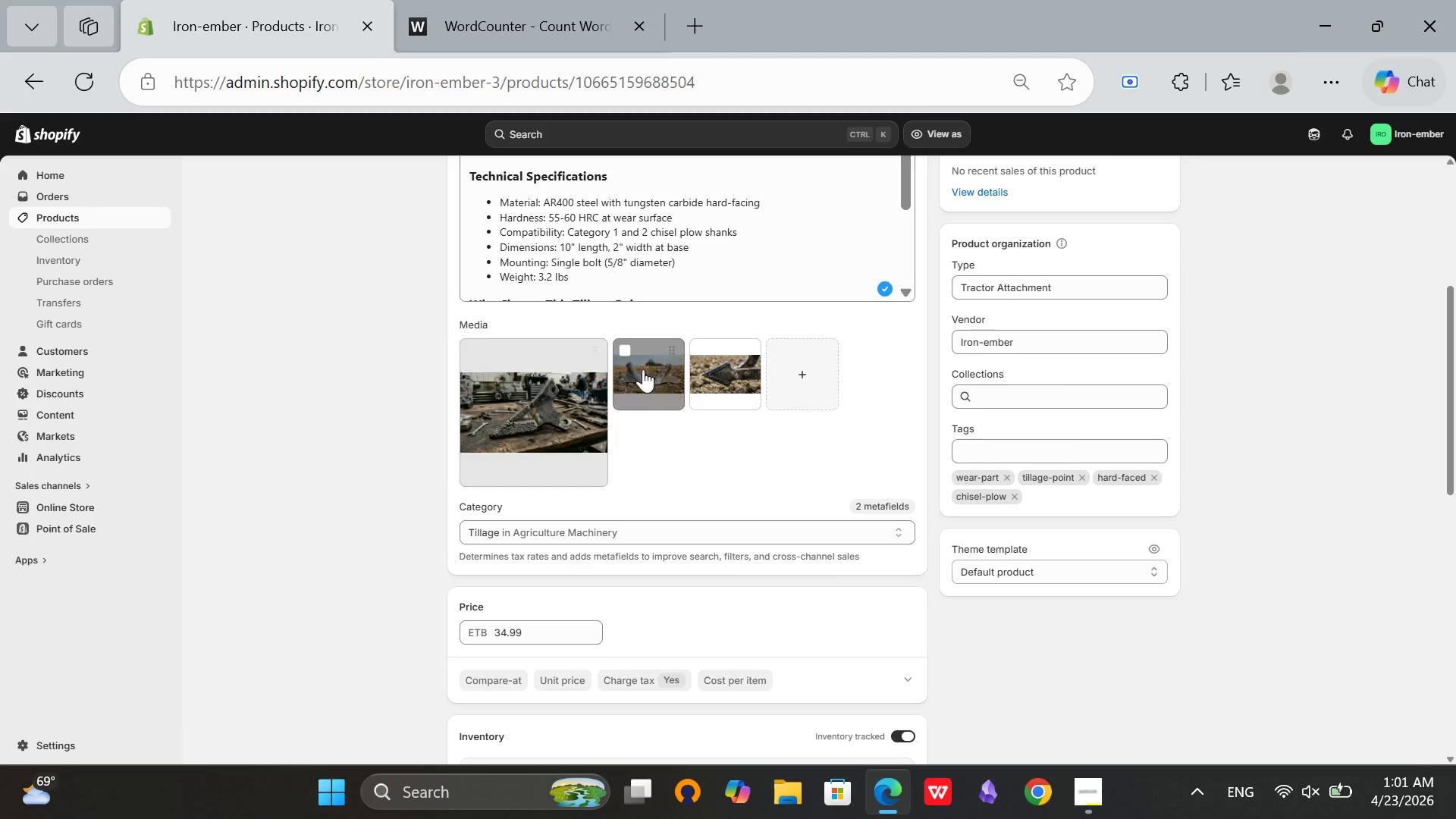 
left_click([648, 370])
 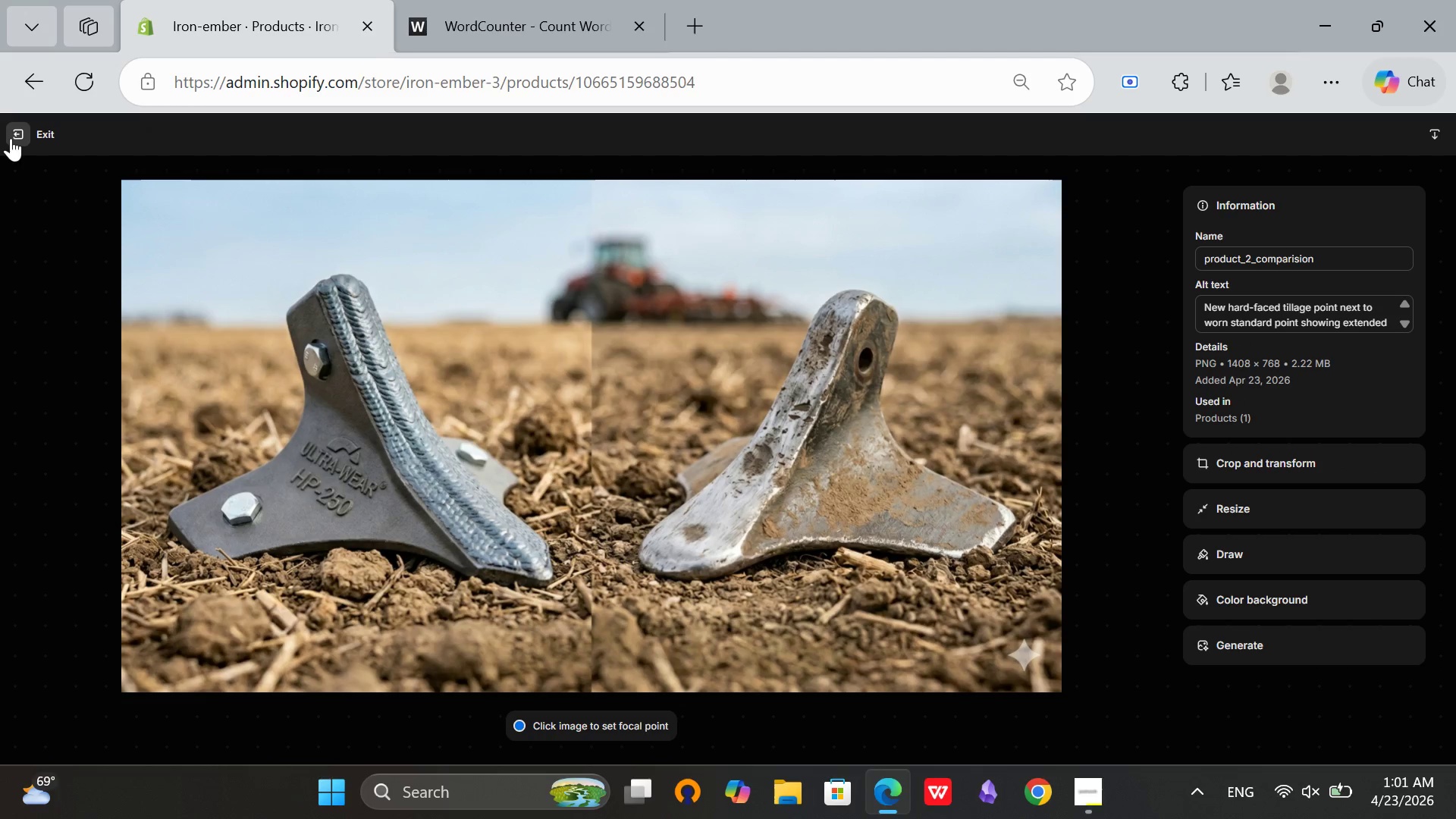 
left_click([11, 138])
 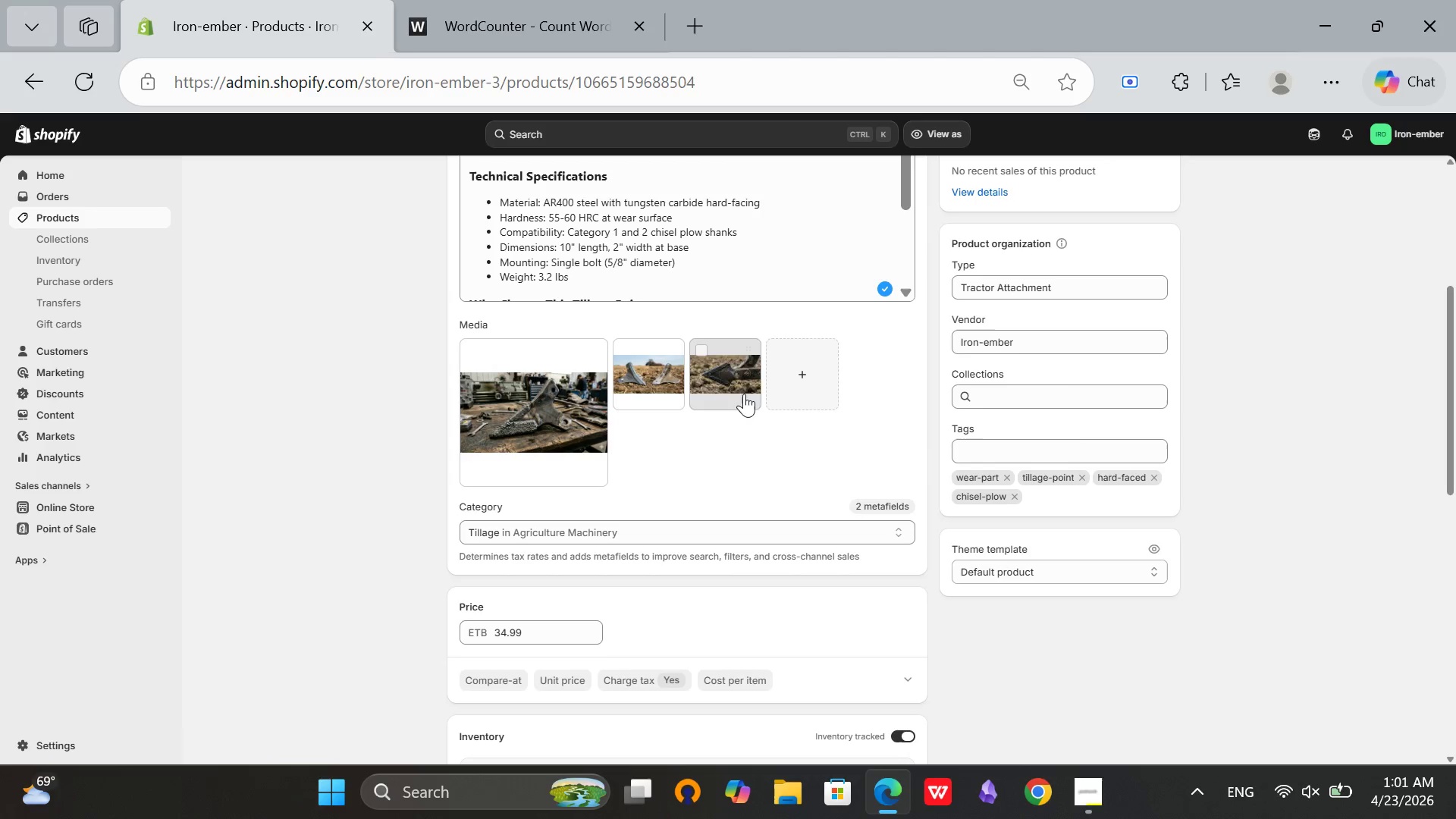 
left_click([730, 391])
 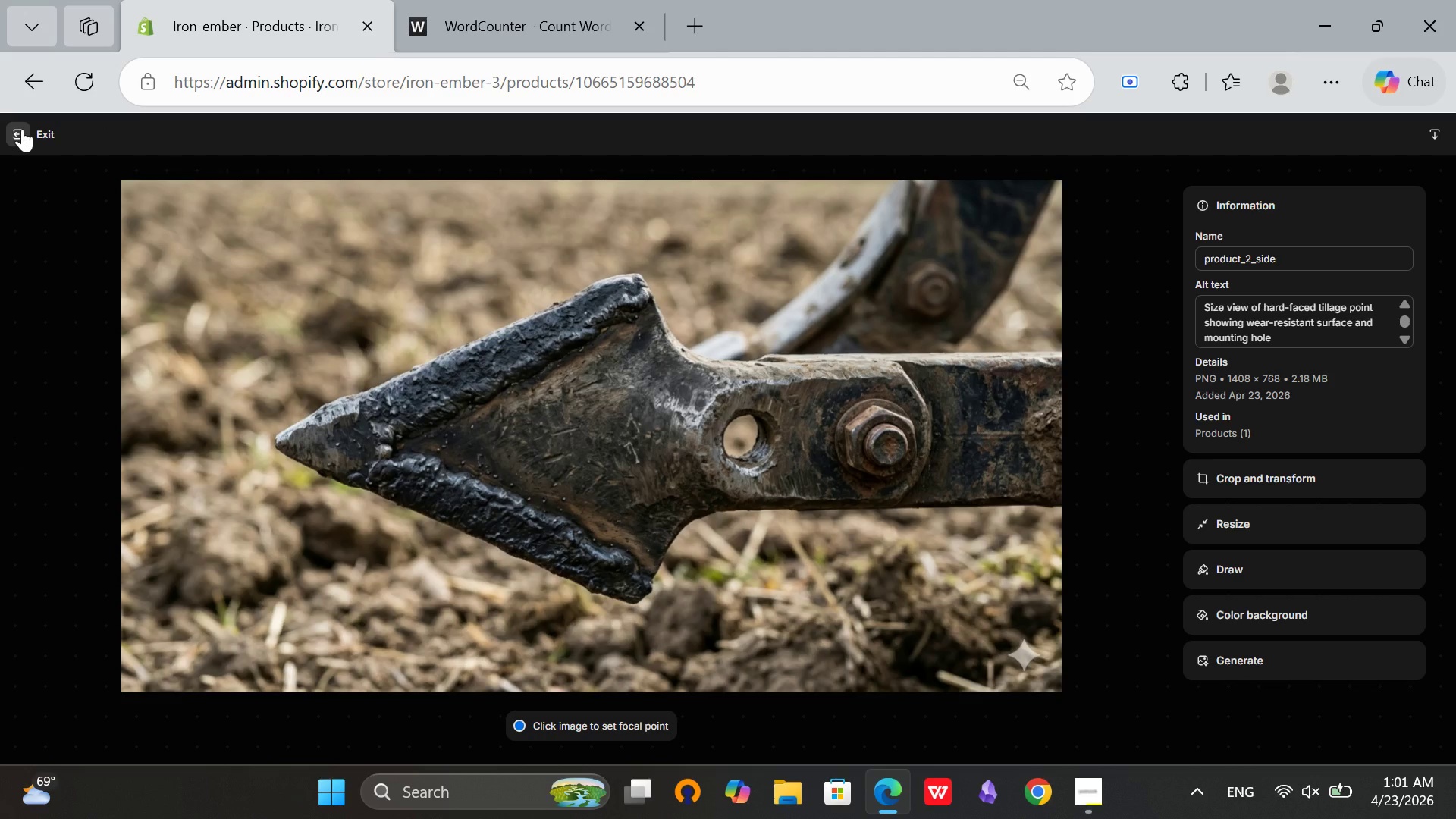 
left_click([22, 129])
 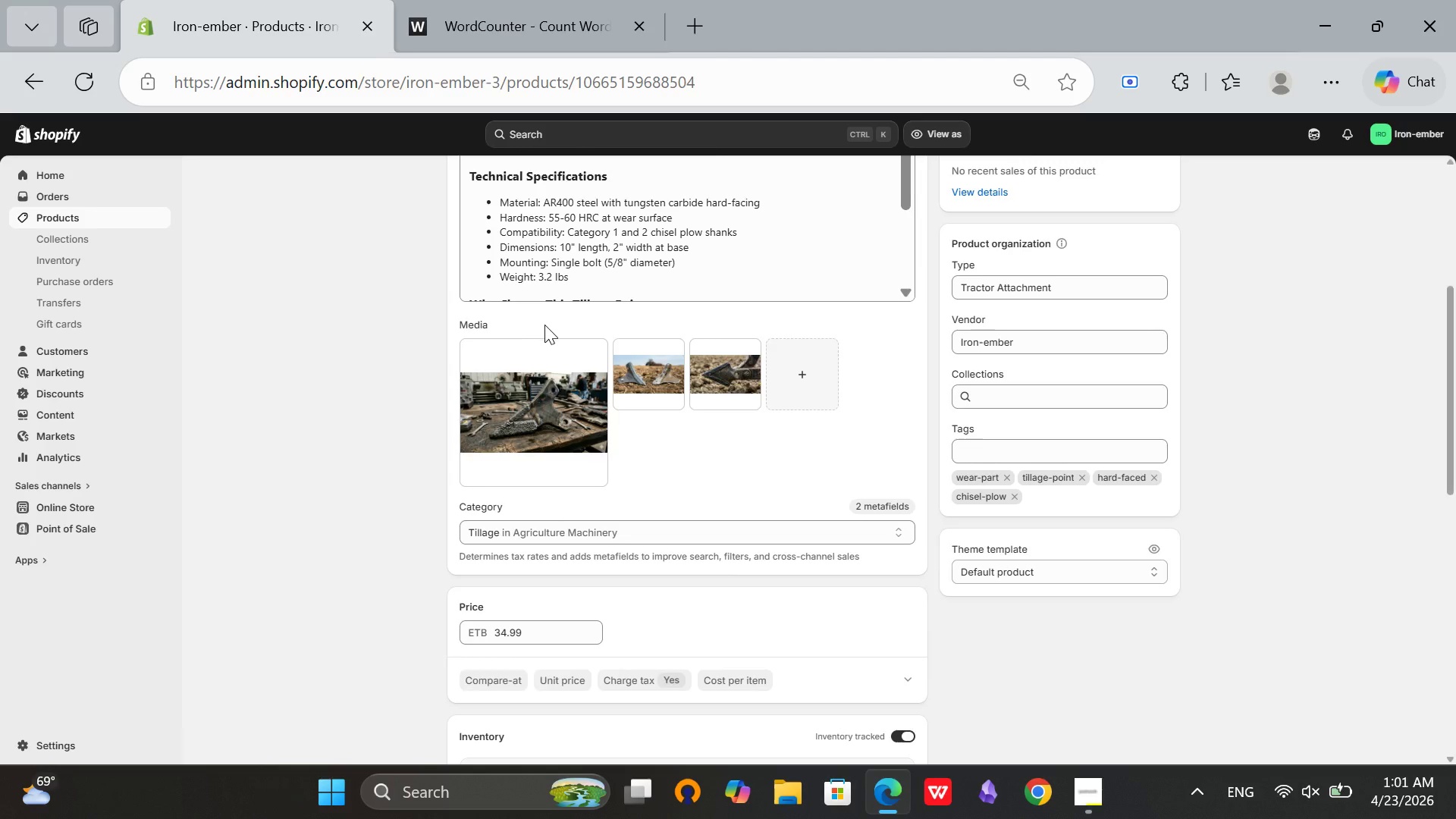 
scroll: coordinate [541, 331], scroll_direction: up, amount: 8.0
 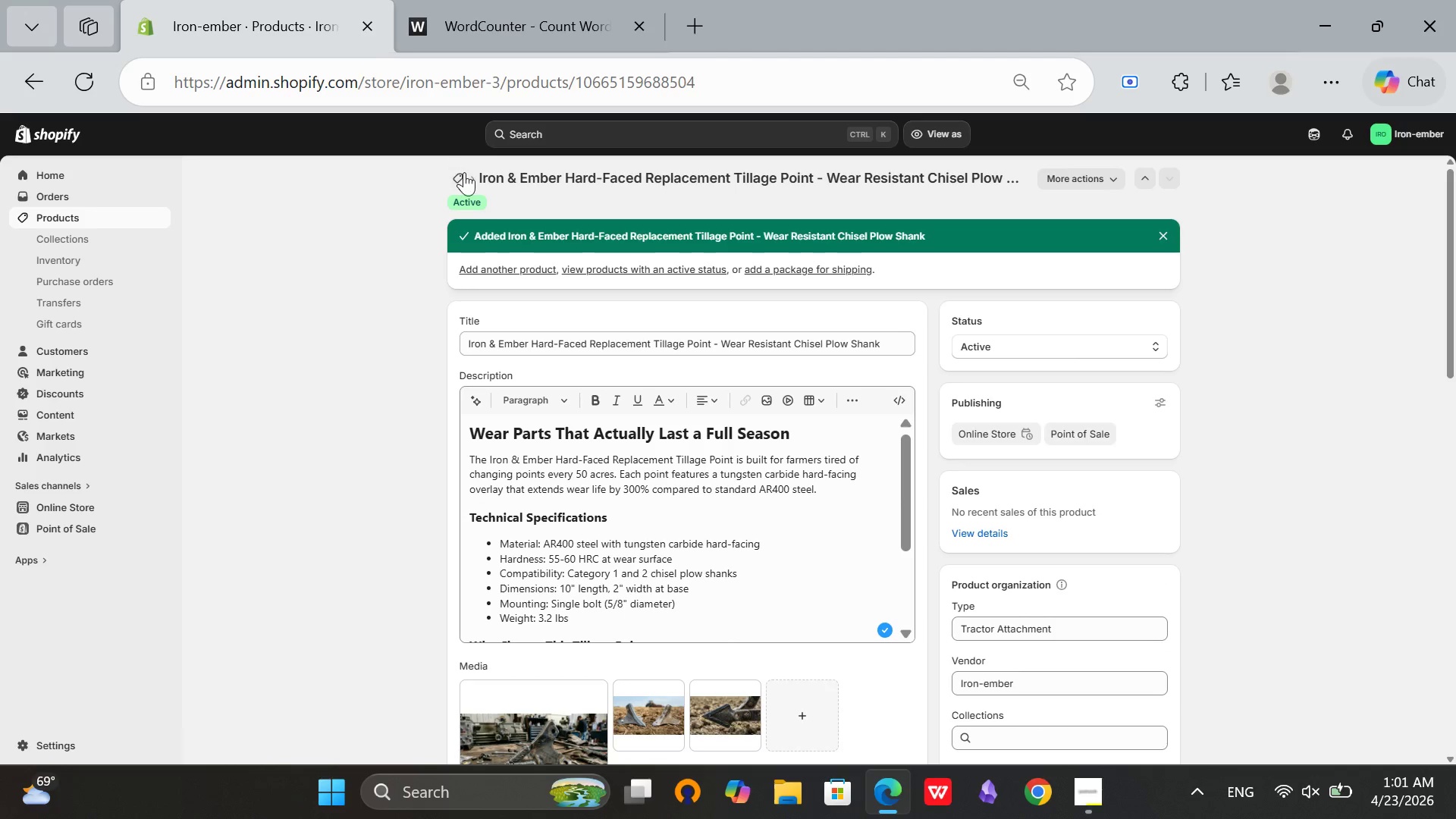 
left_click([465, 174])
 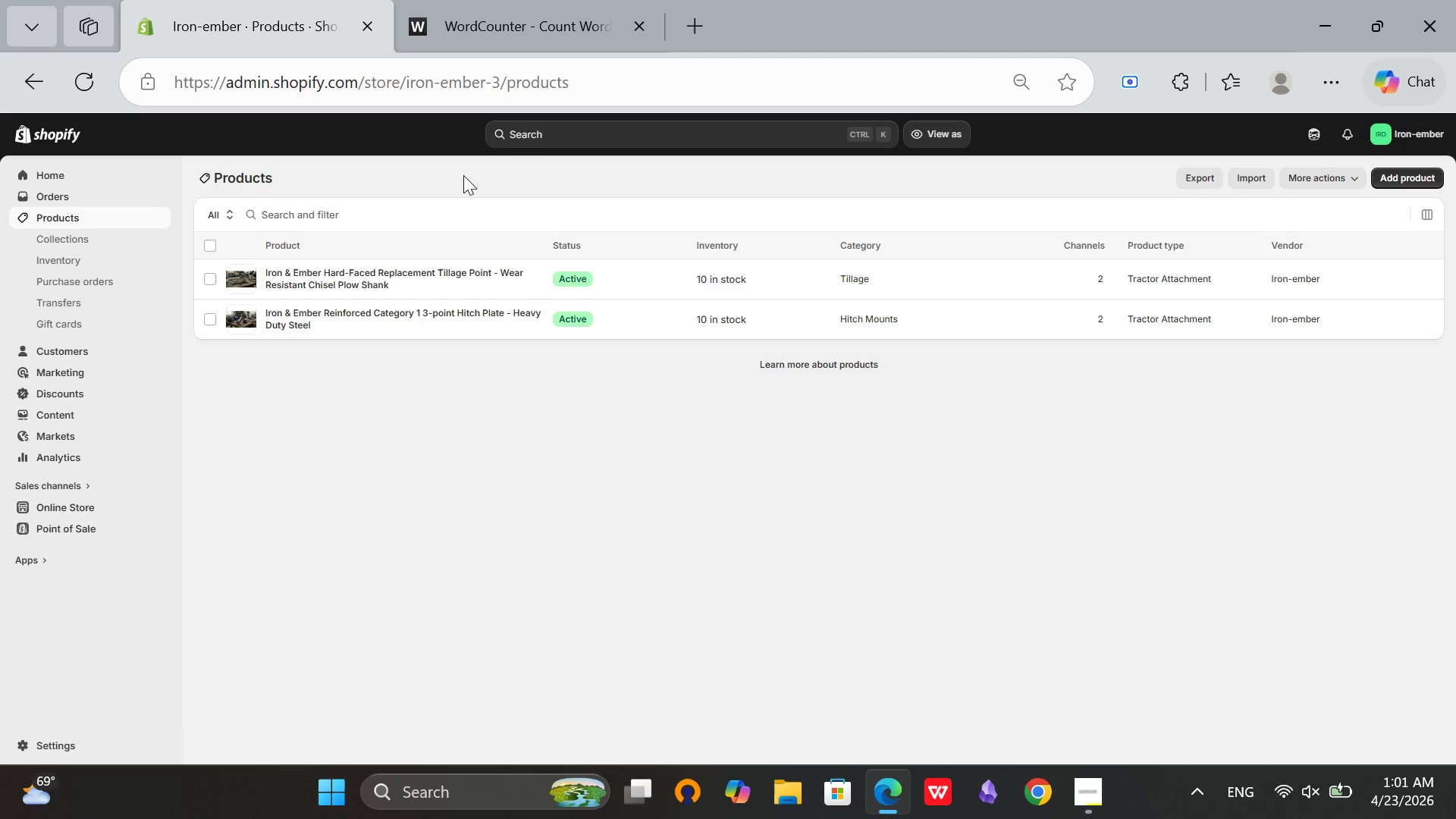 
wait(11.34)
 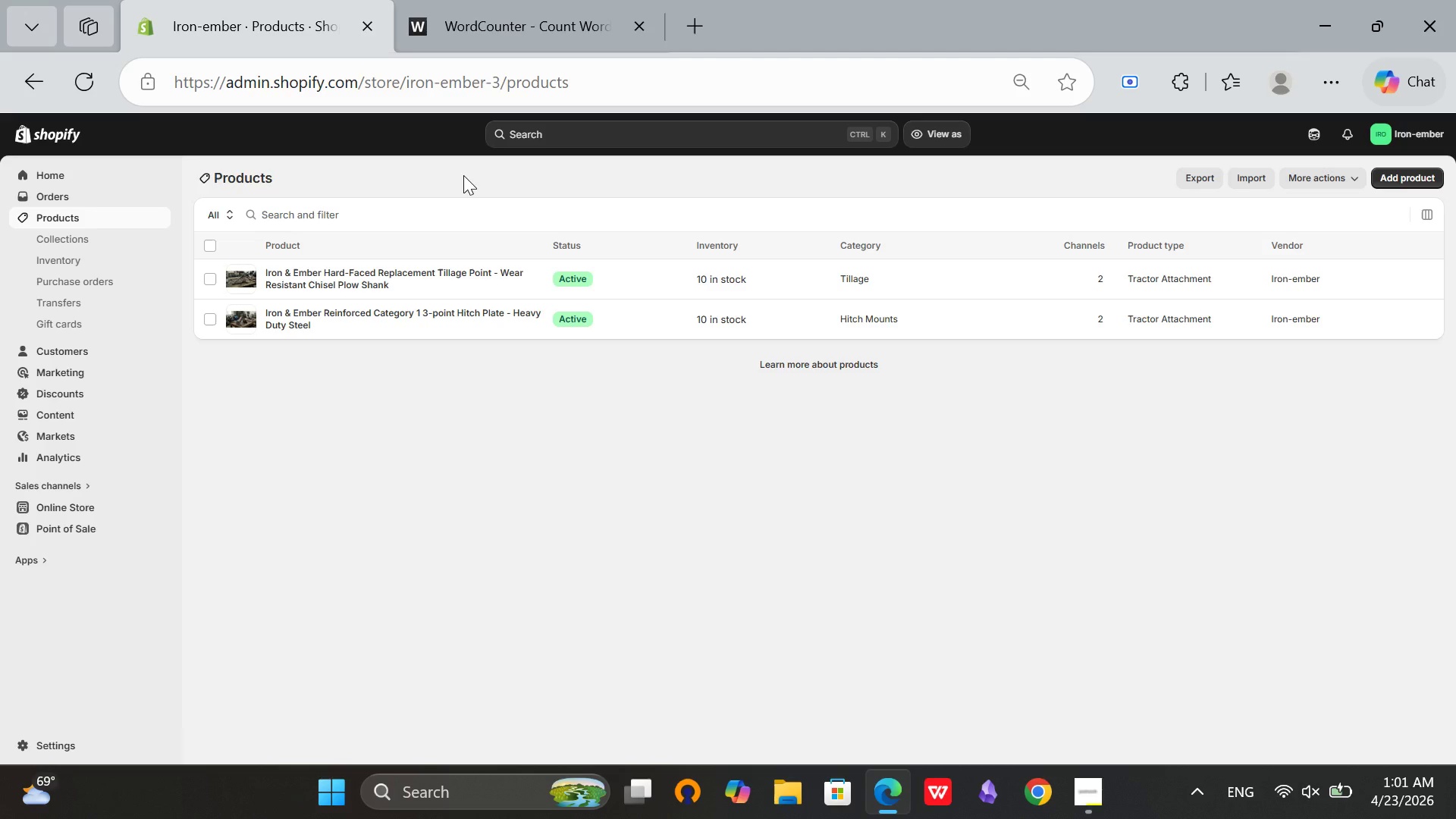 
left_click([286, 272])
 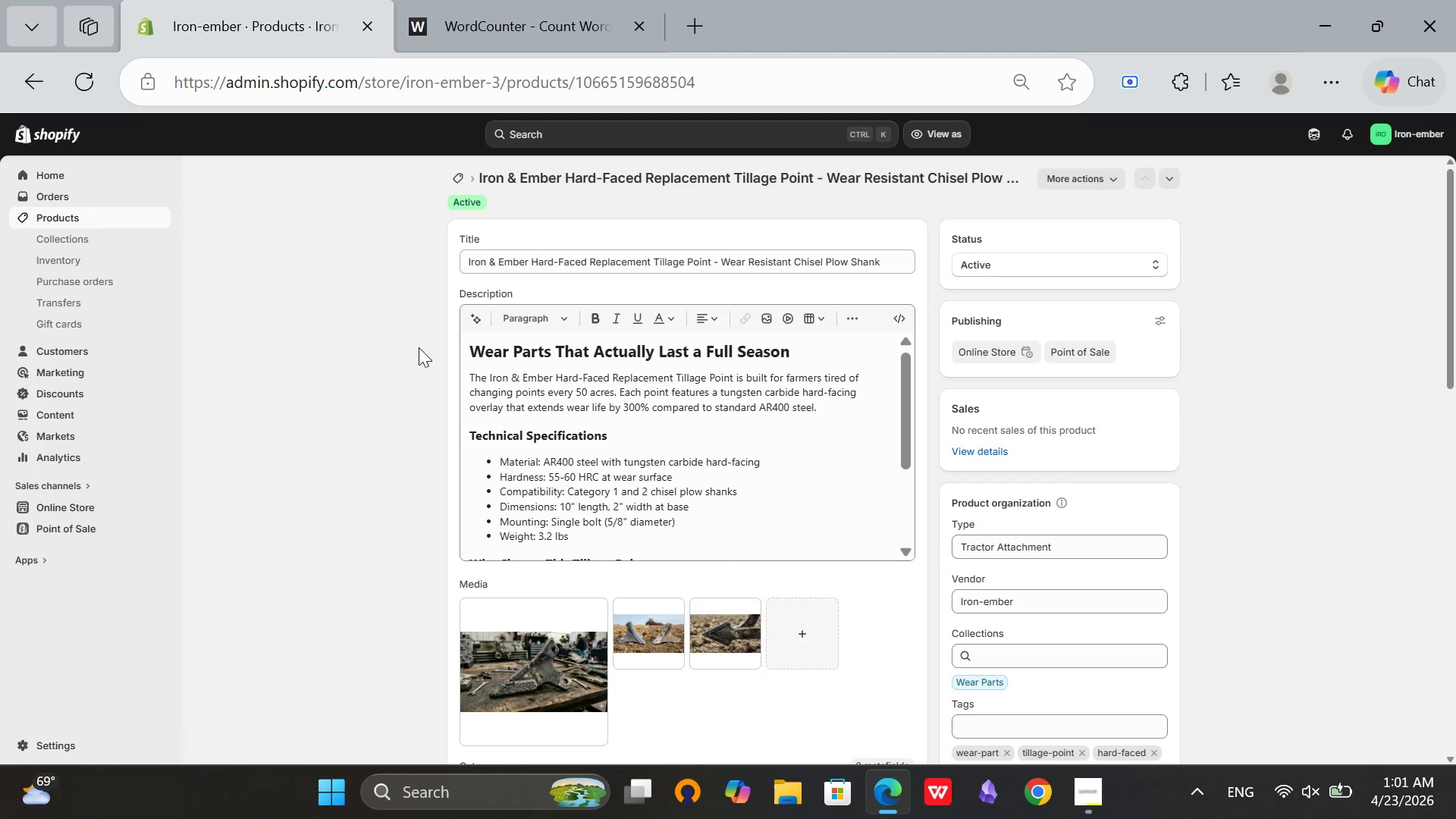 
scroll: coordinate [419, 347], scroll_direction: down, amount: 4.0
 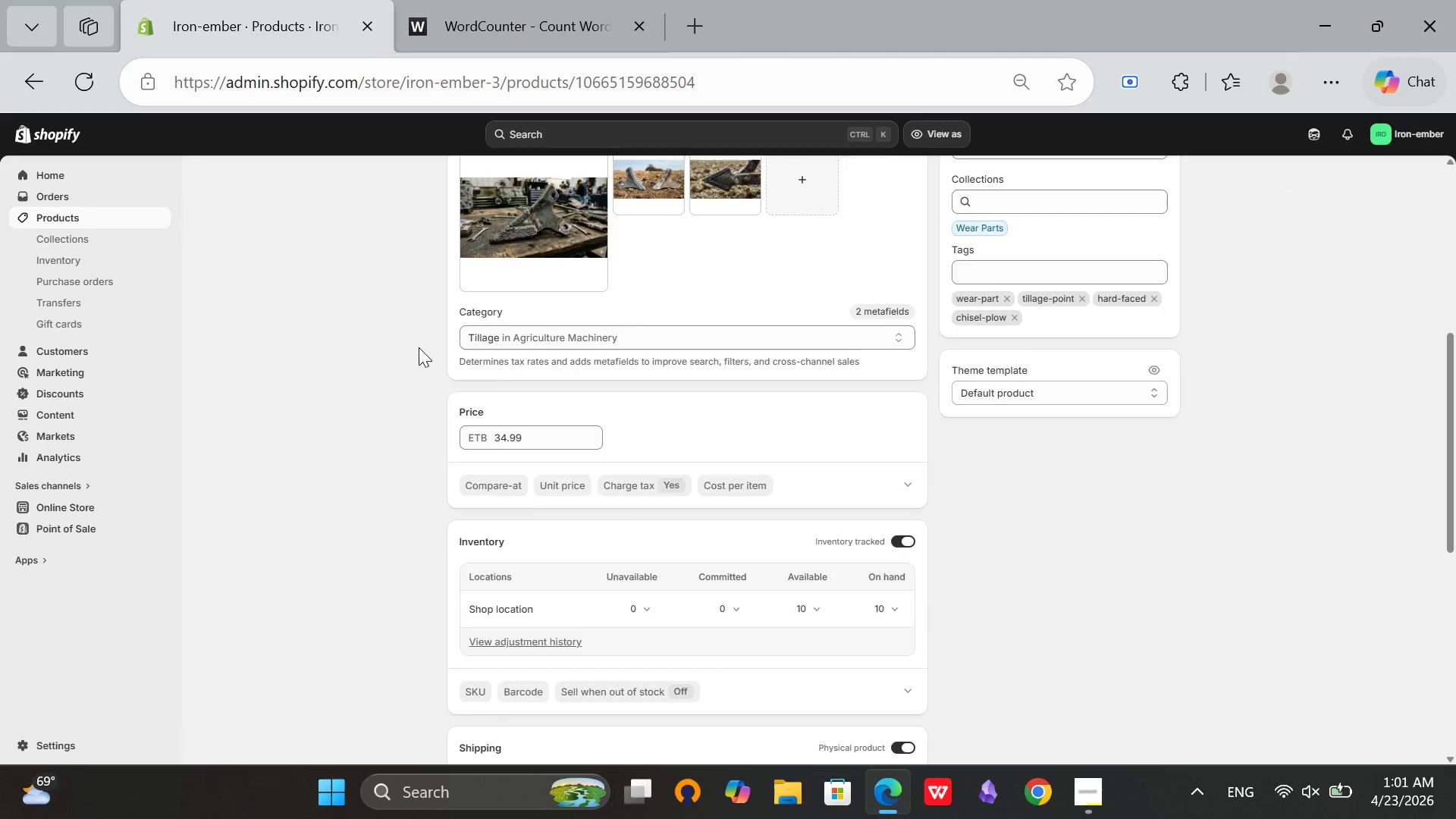 
scroll: coordinate [422, 333], scroll_direction: up, amount: 4.0
 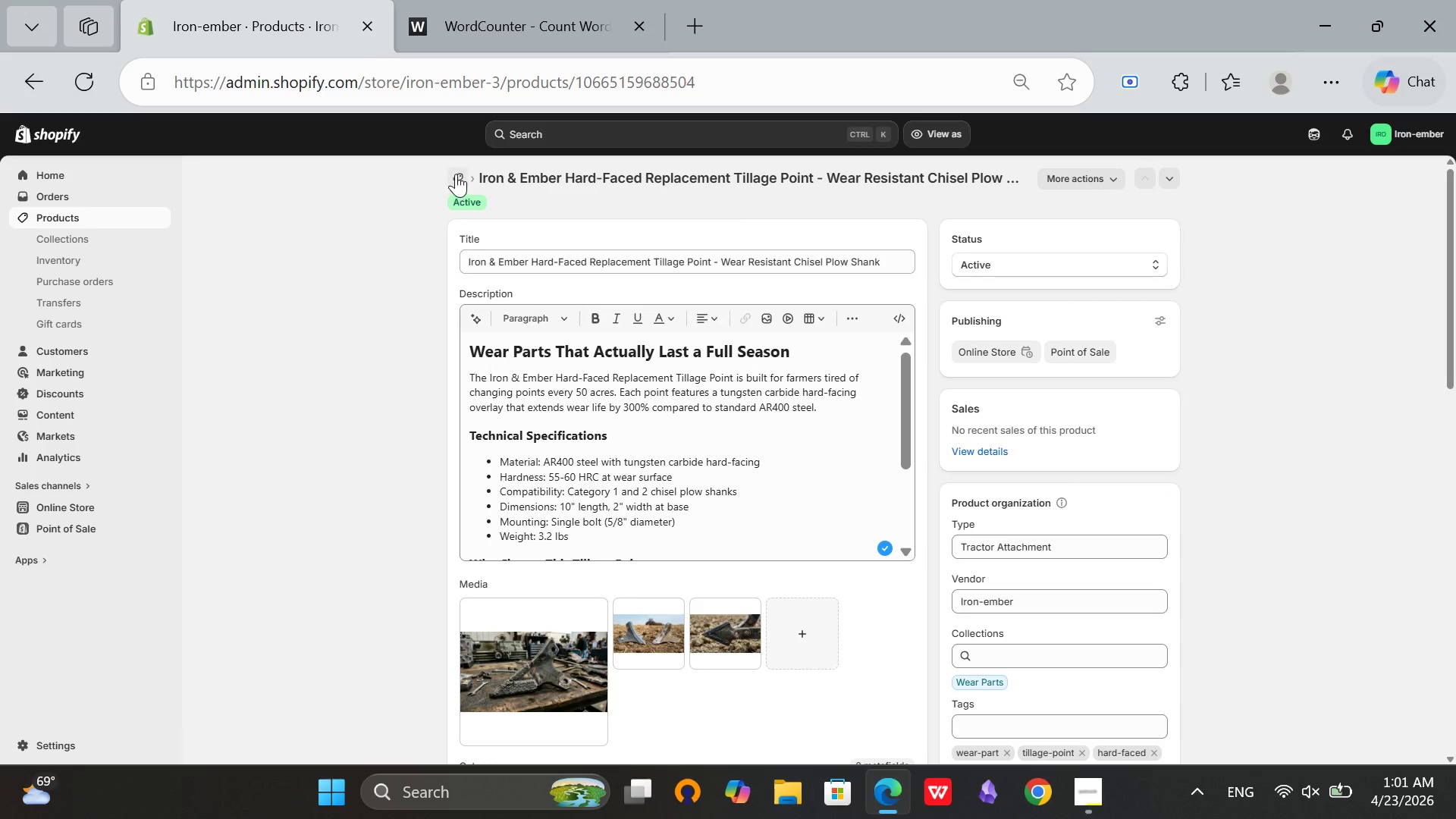 
left_click([457, 173])
 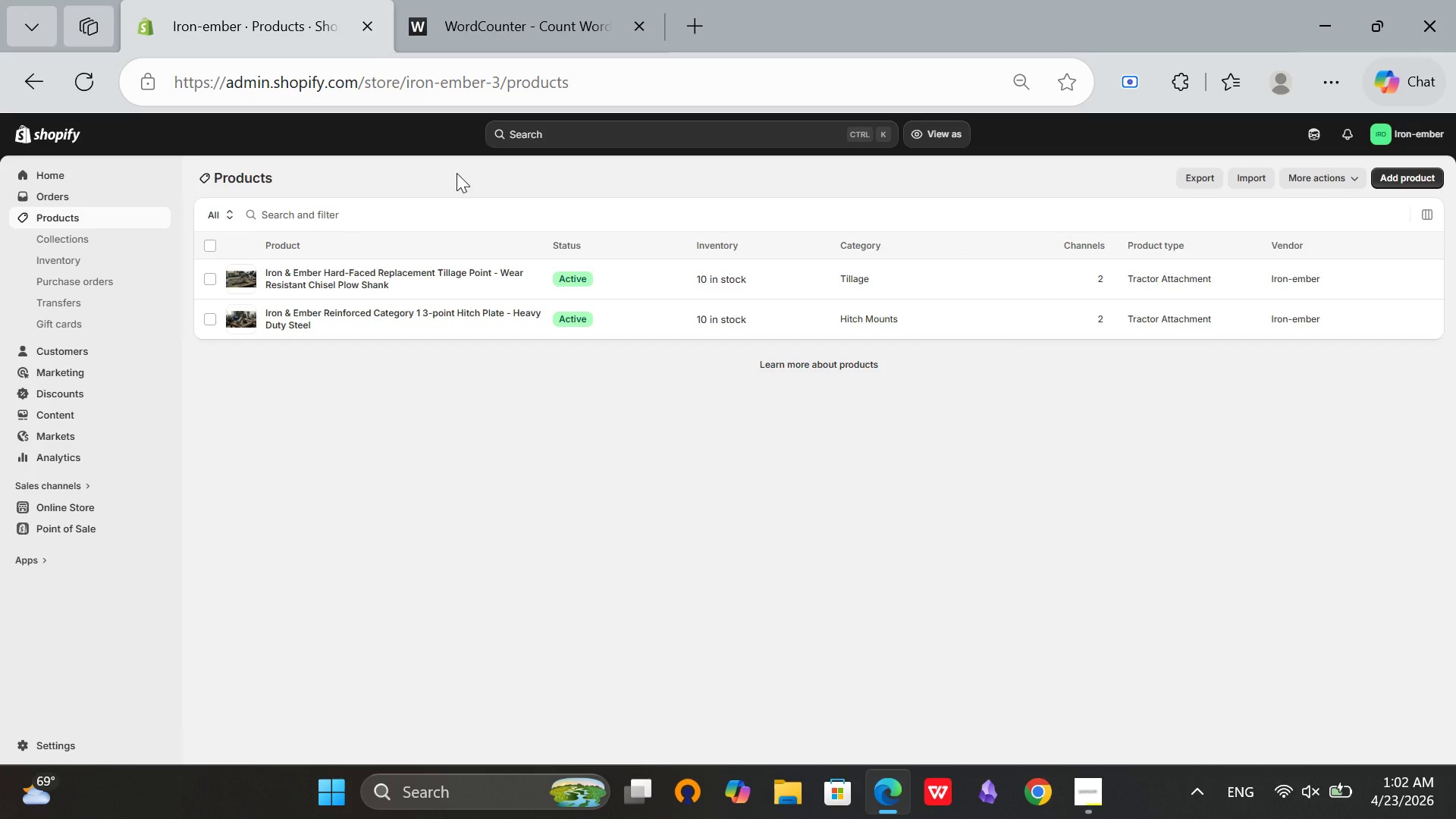 
wait(11.99)
 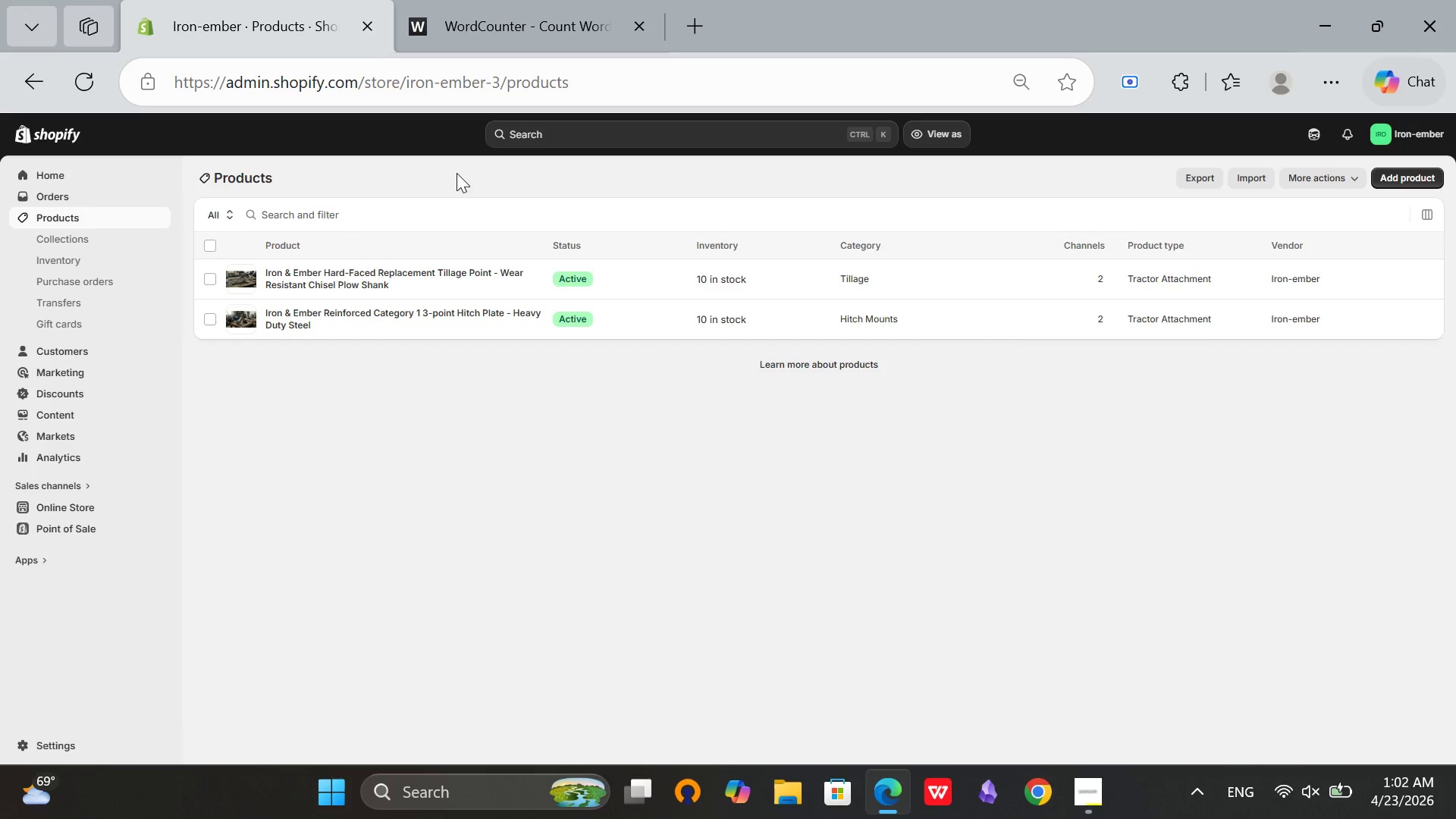 
left_click([1422, 175])
 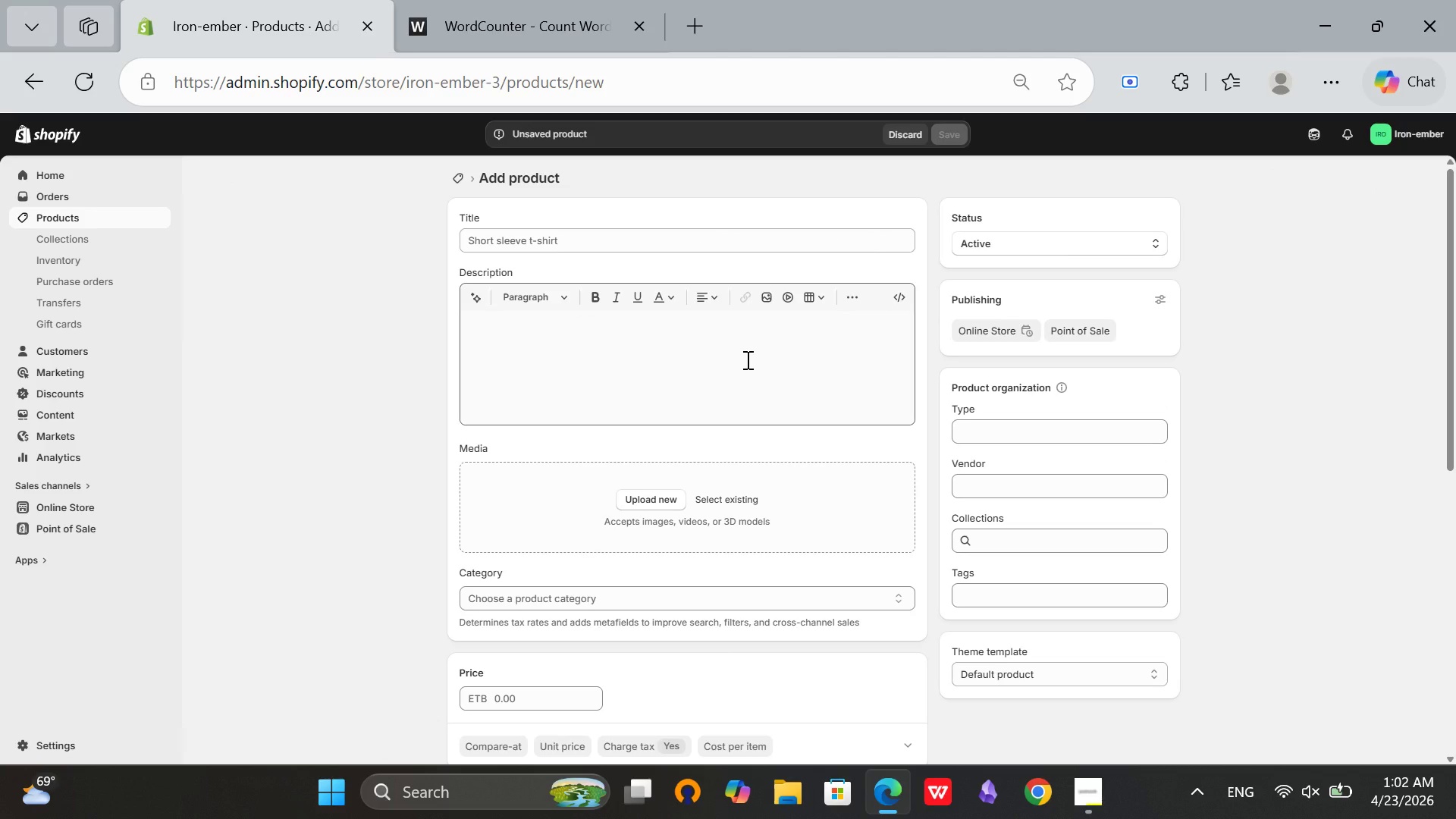 
left_click([585, 243])
 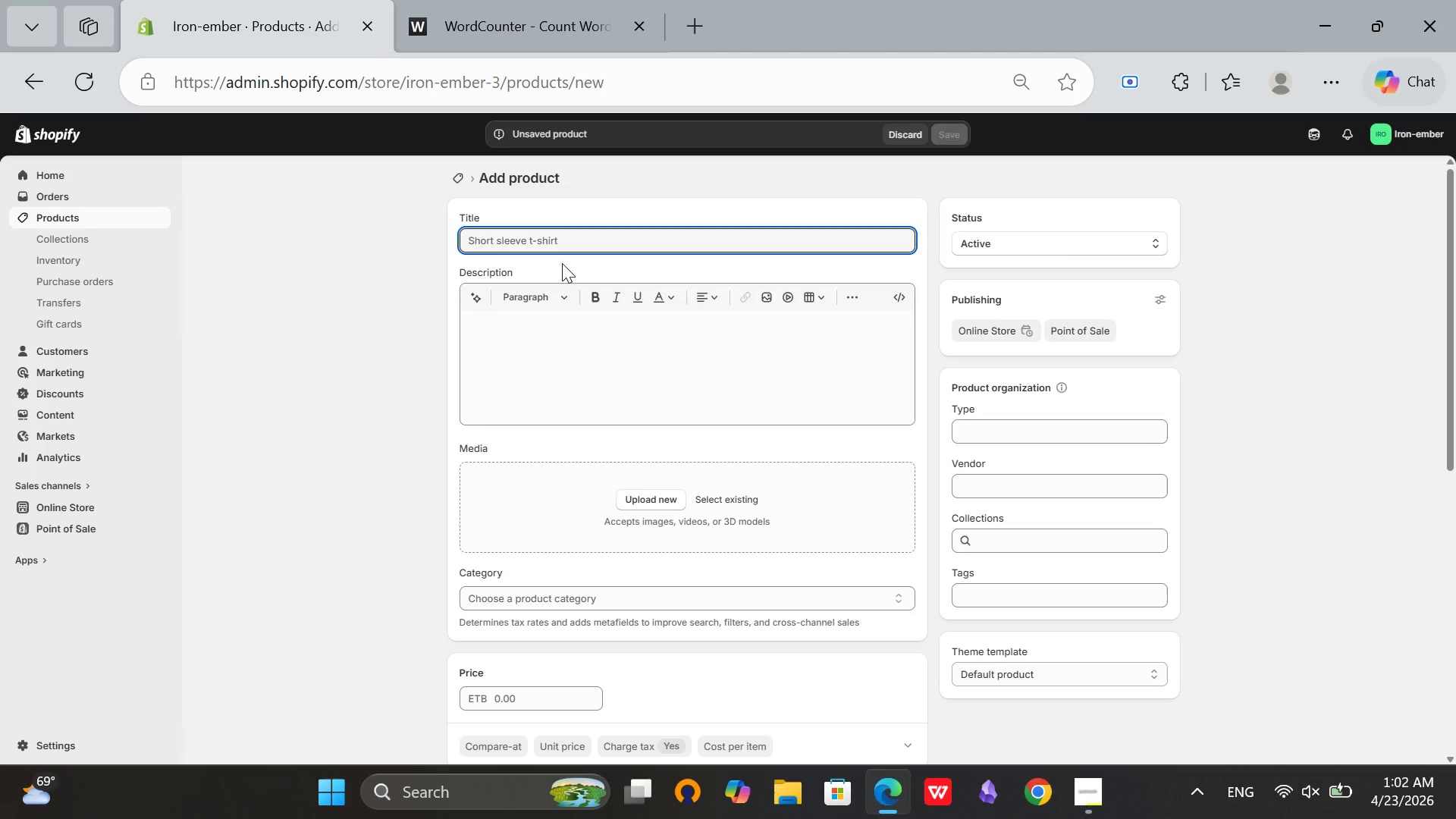 
type(Heavy)
 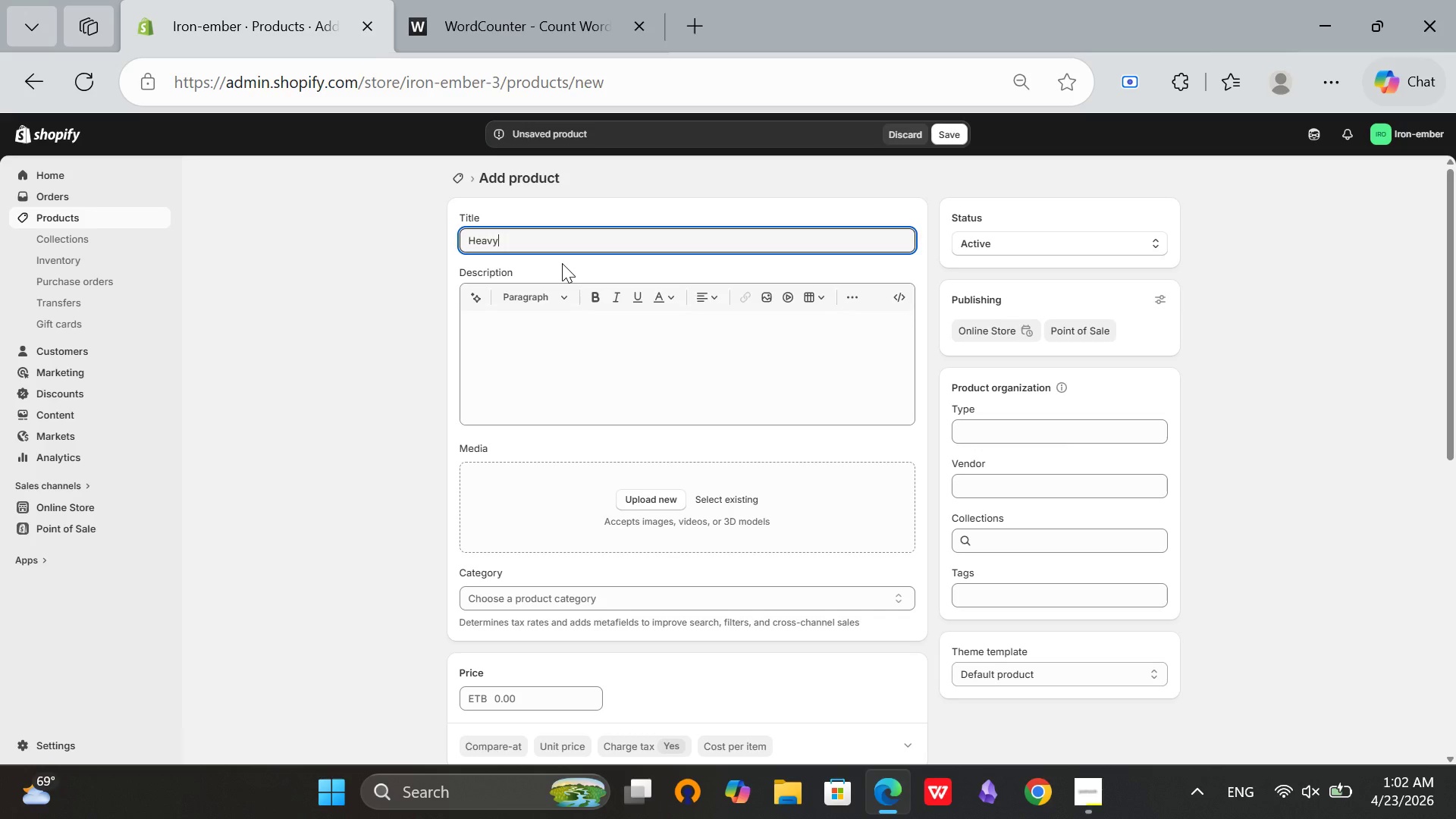 
hold_key(key=Backspace, duration=0.83)
 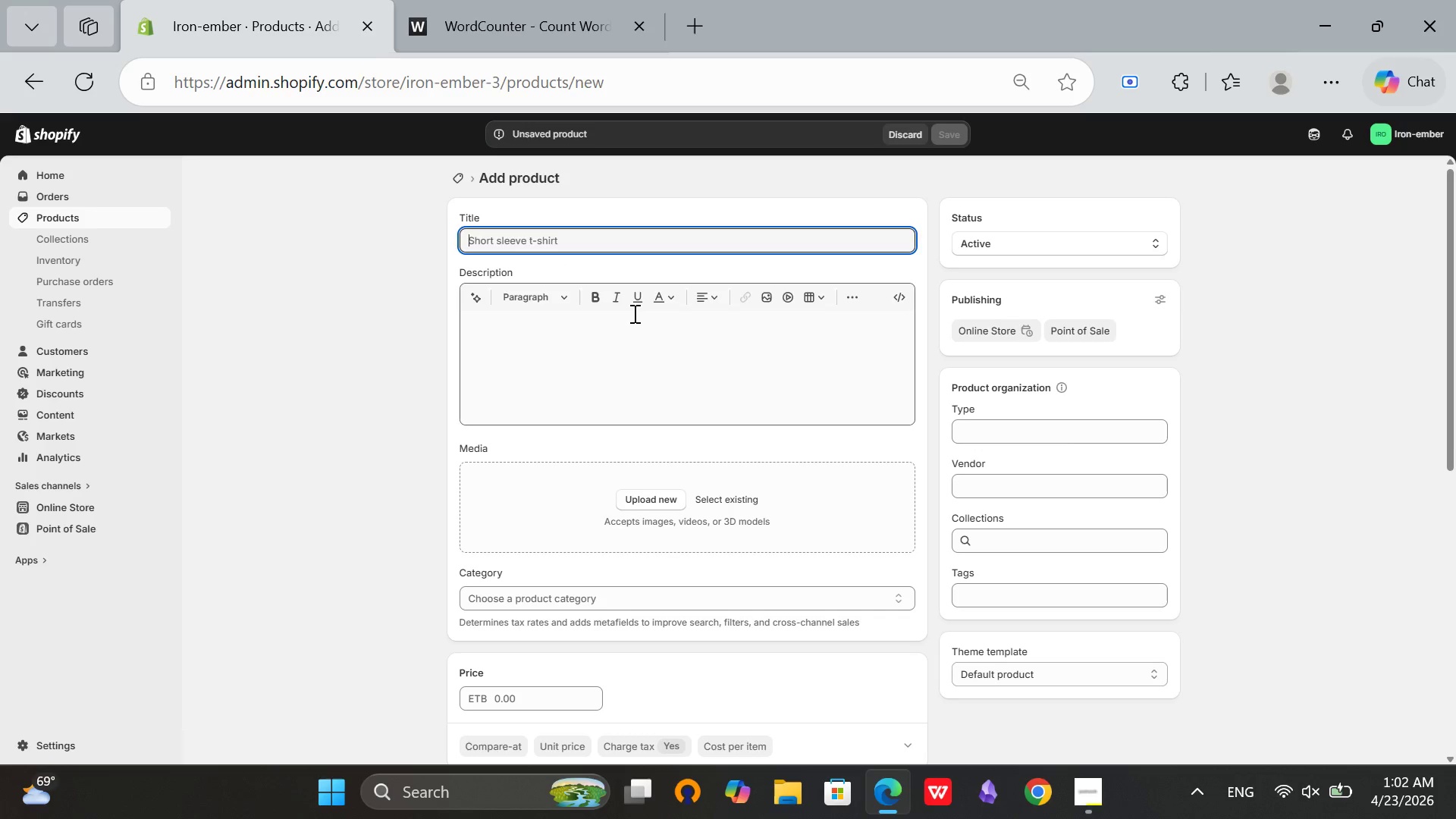 
type(Irn & )
 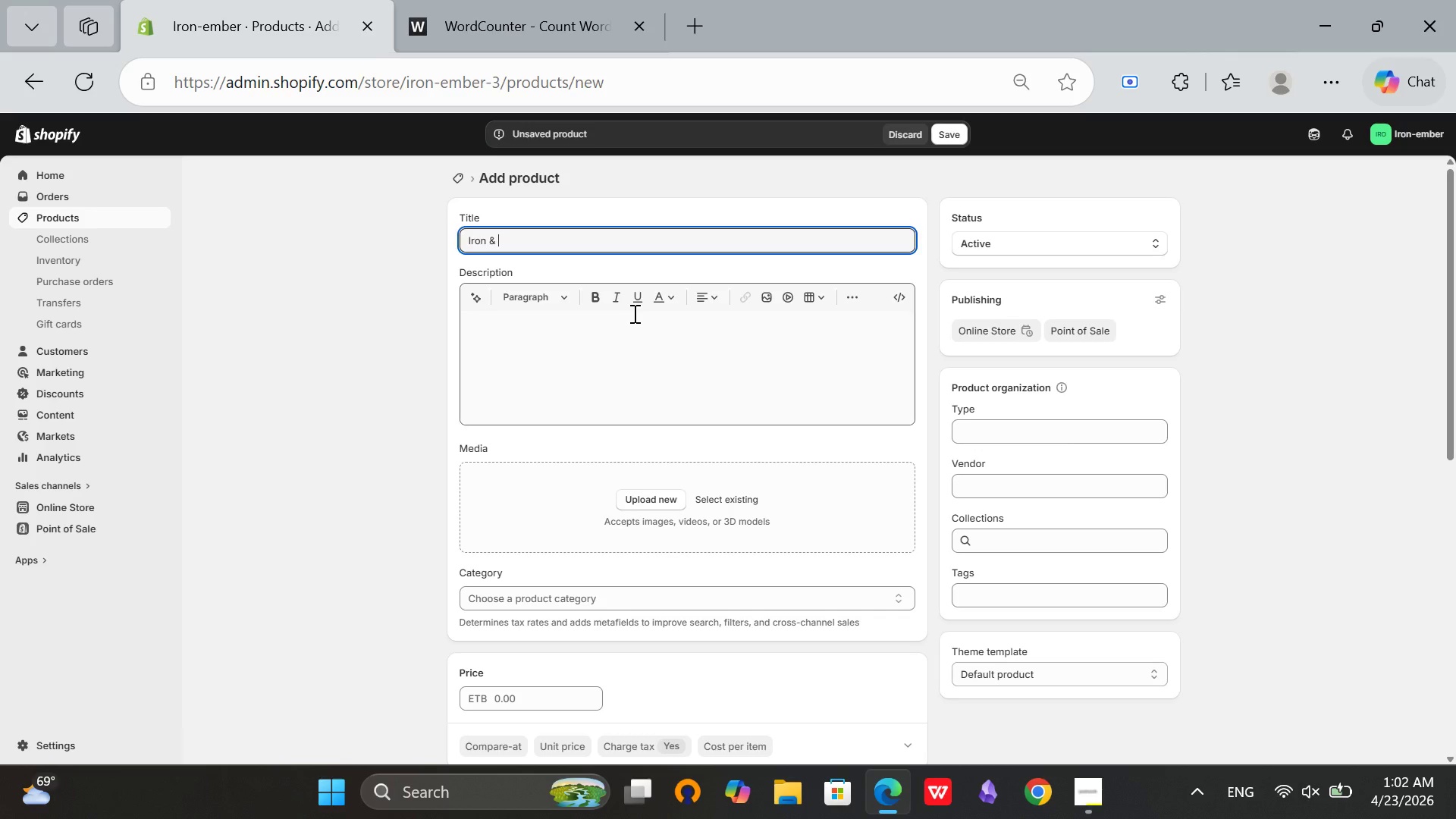 
hold_key(key=O, duration=0.31)
 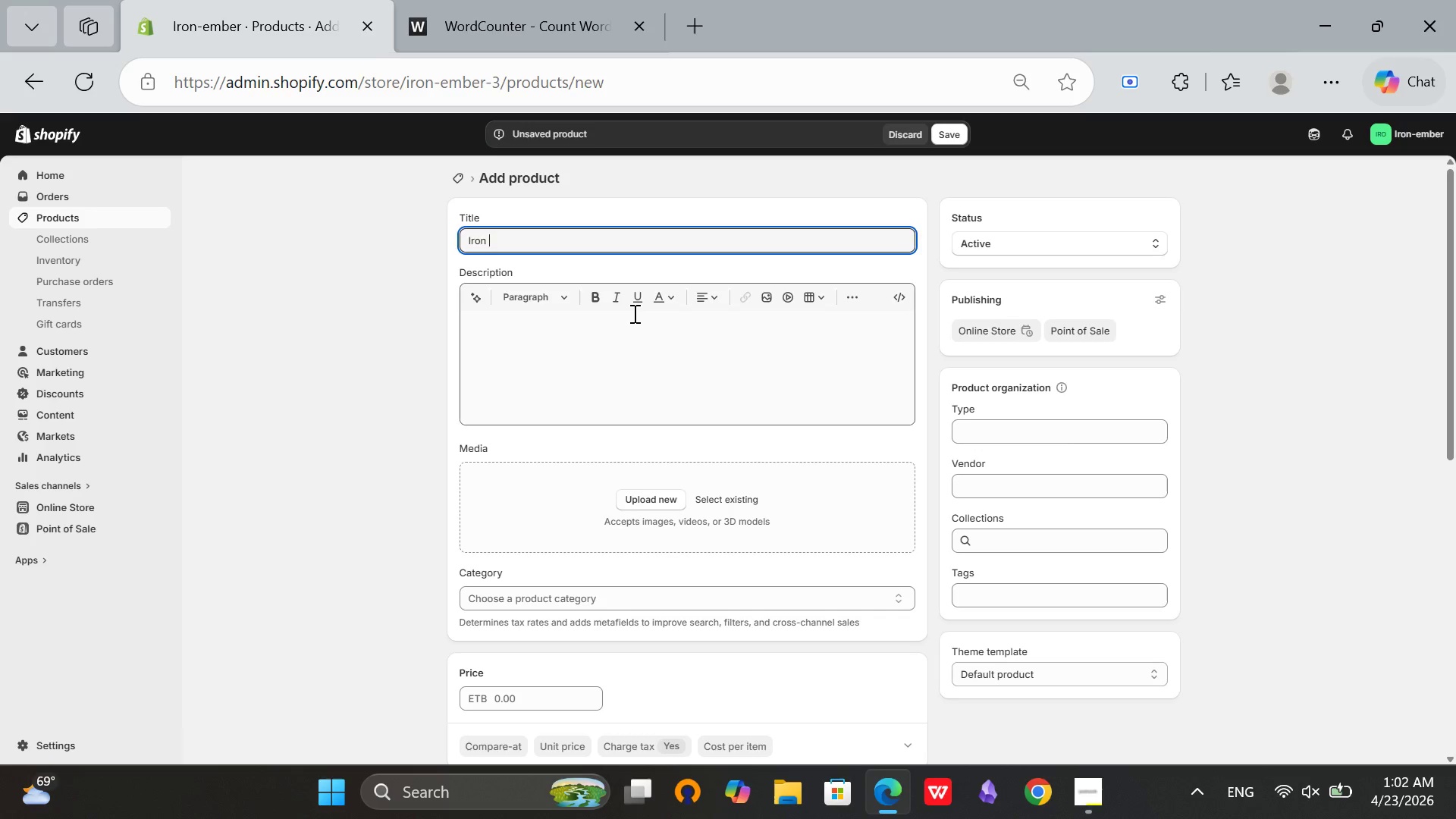 
type(Ember Heavy )
 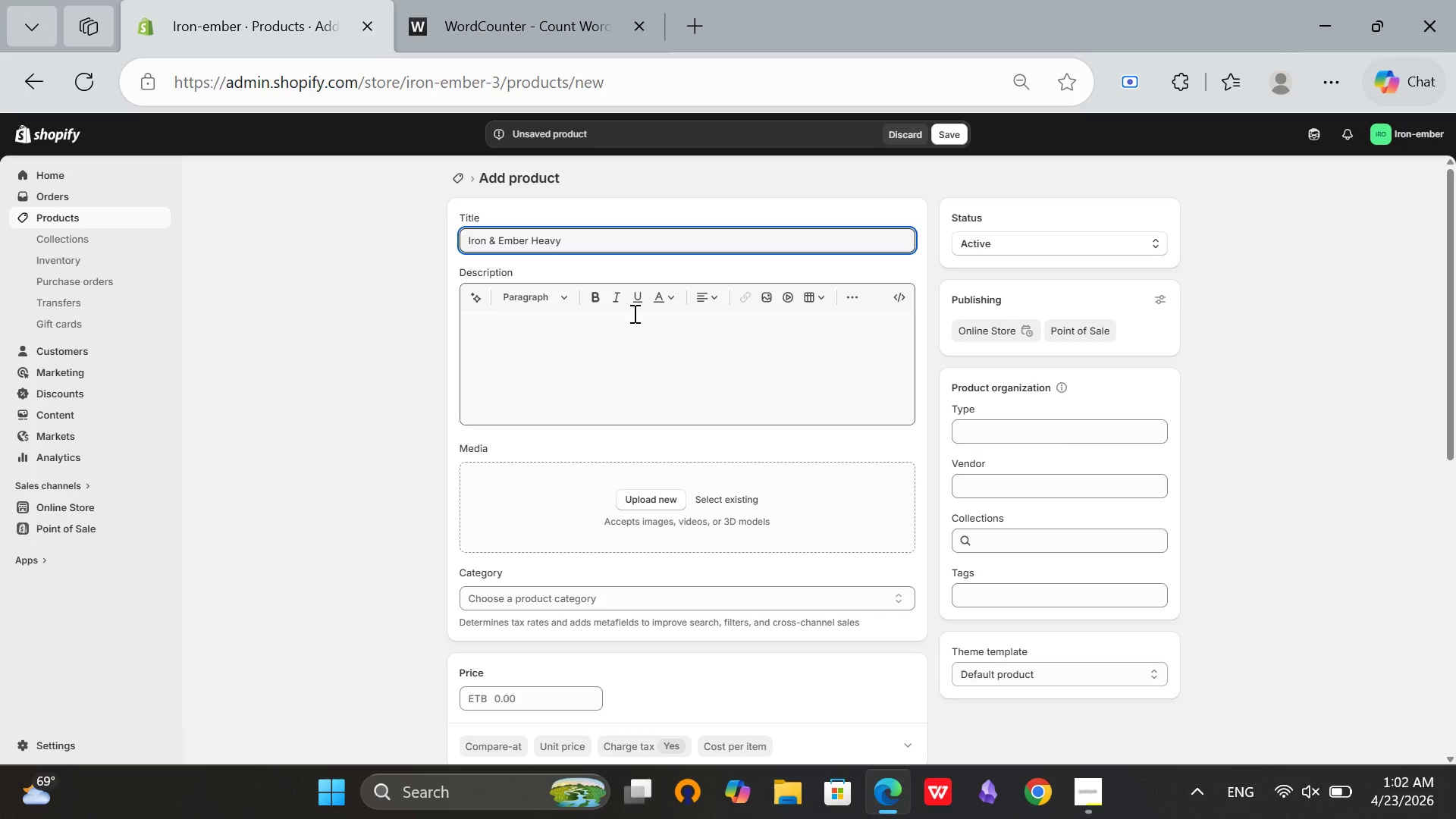 
type(Duty)
 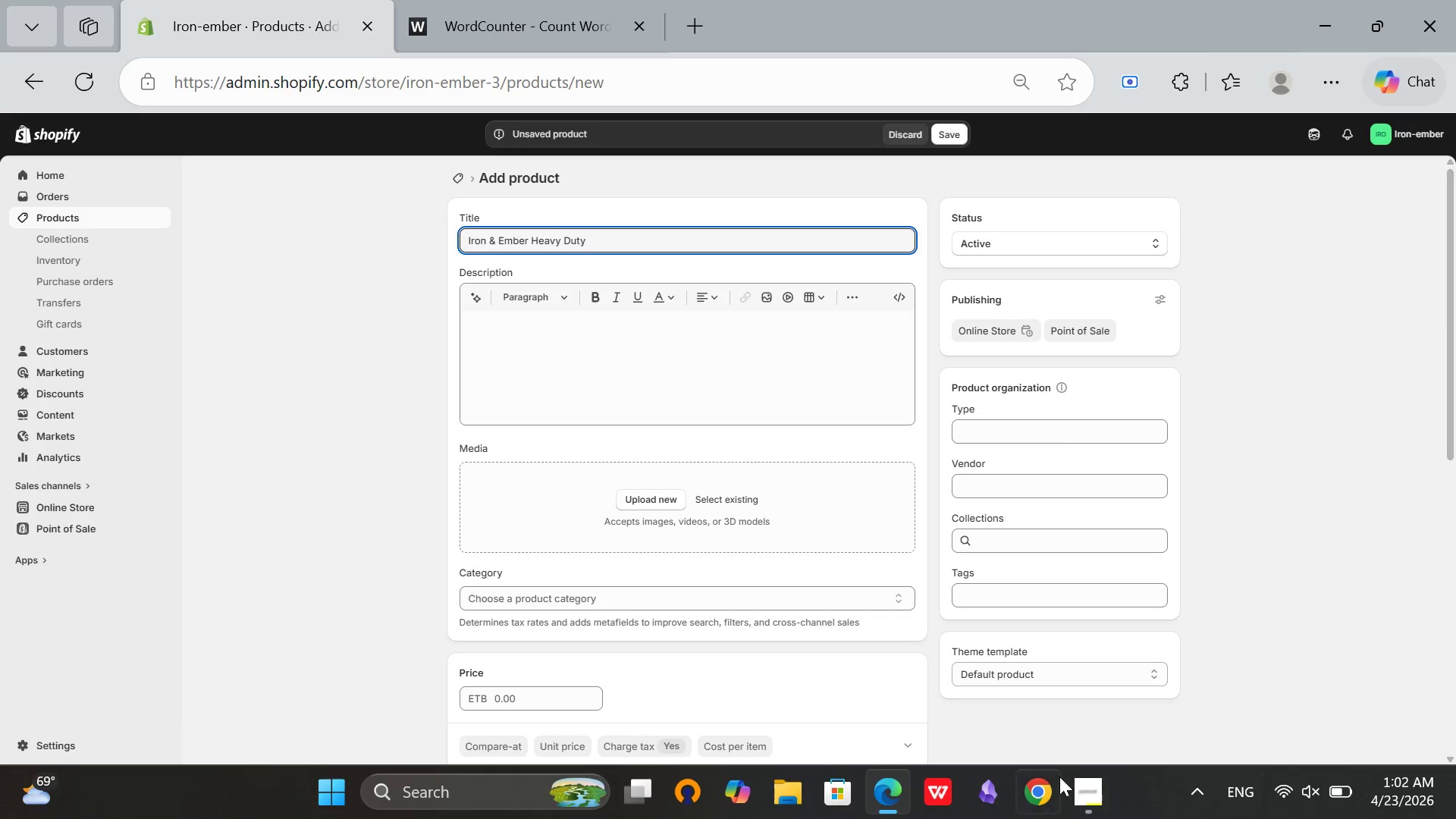 
left_click([1089, 802])